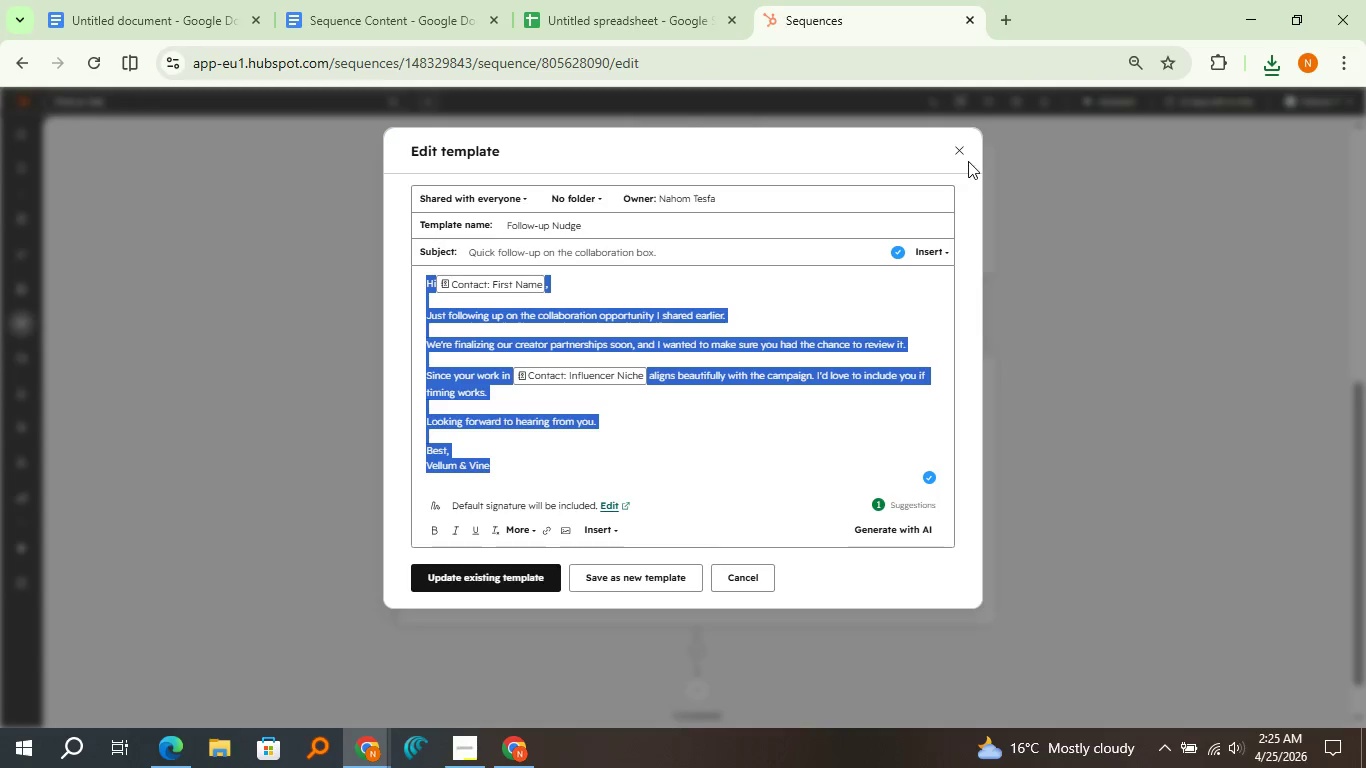 
left_click([964, 157])
 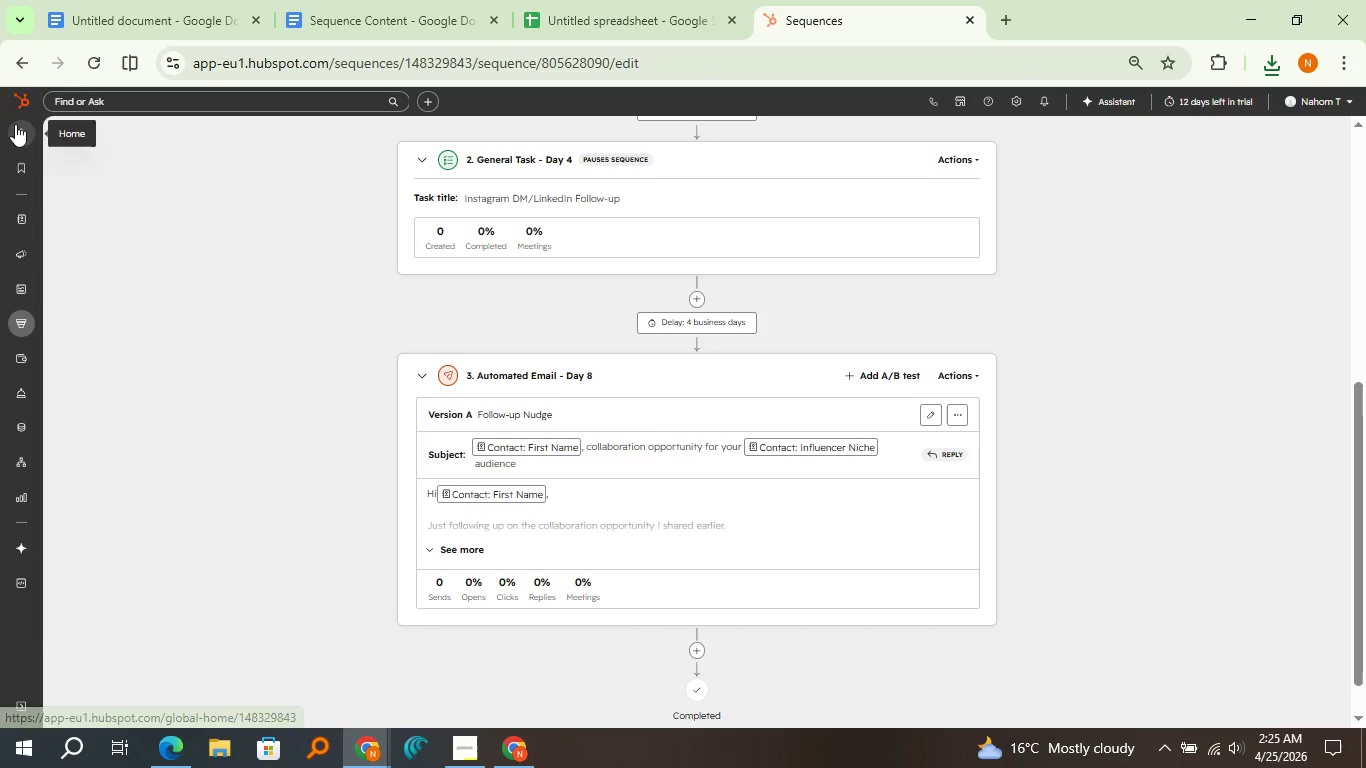 
double_click([67, 0])
 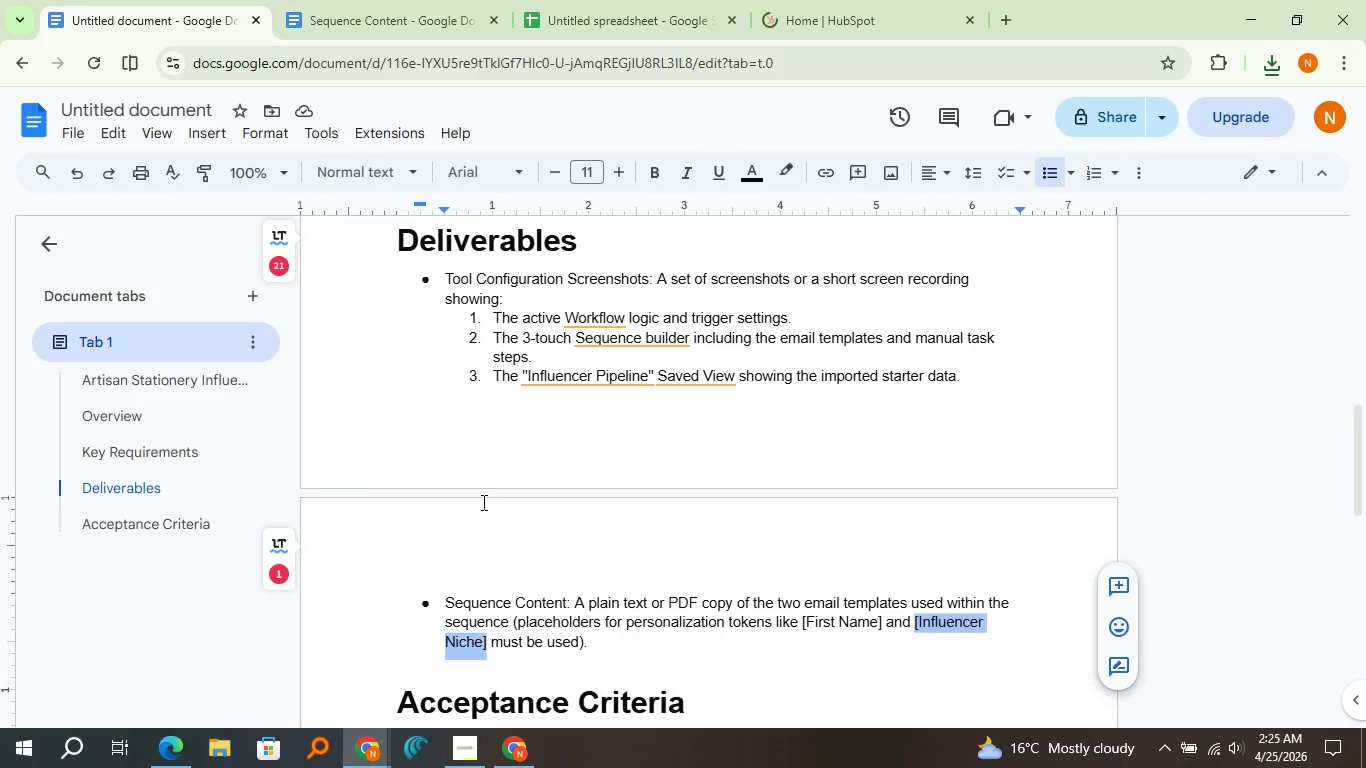 
wait(9.17)
 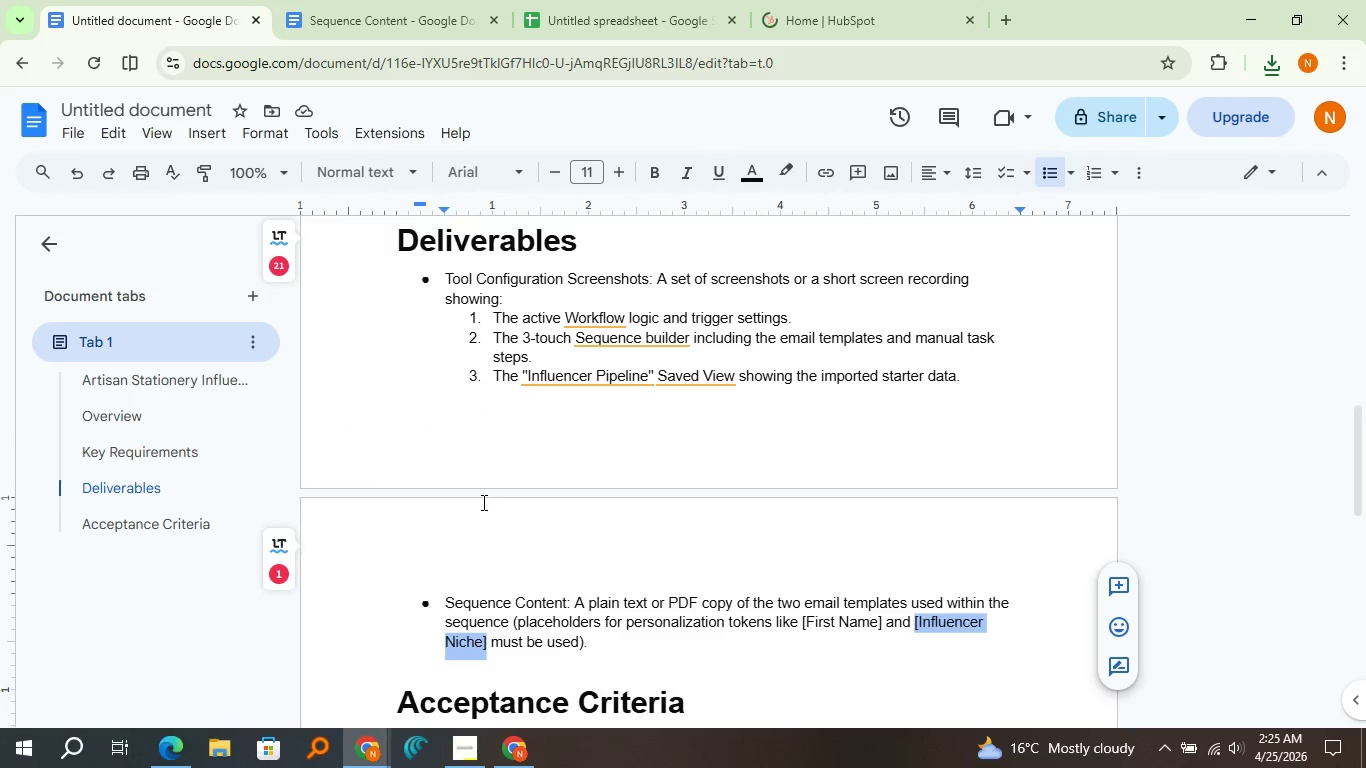 
scroll: coordinate [482, 502], scroll_direction: down, amount: 1.0
 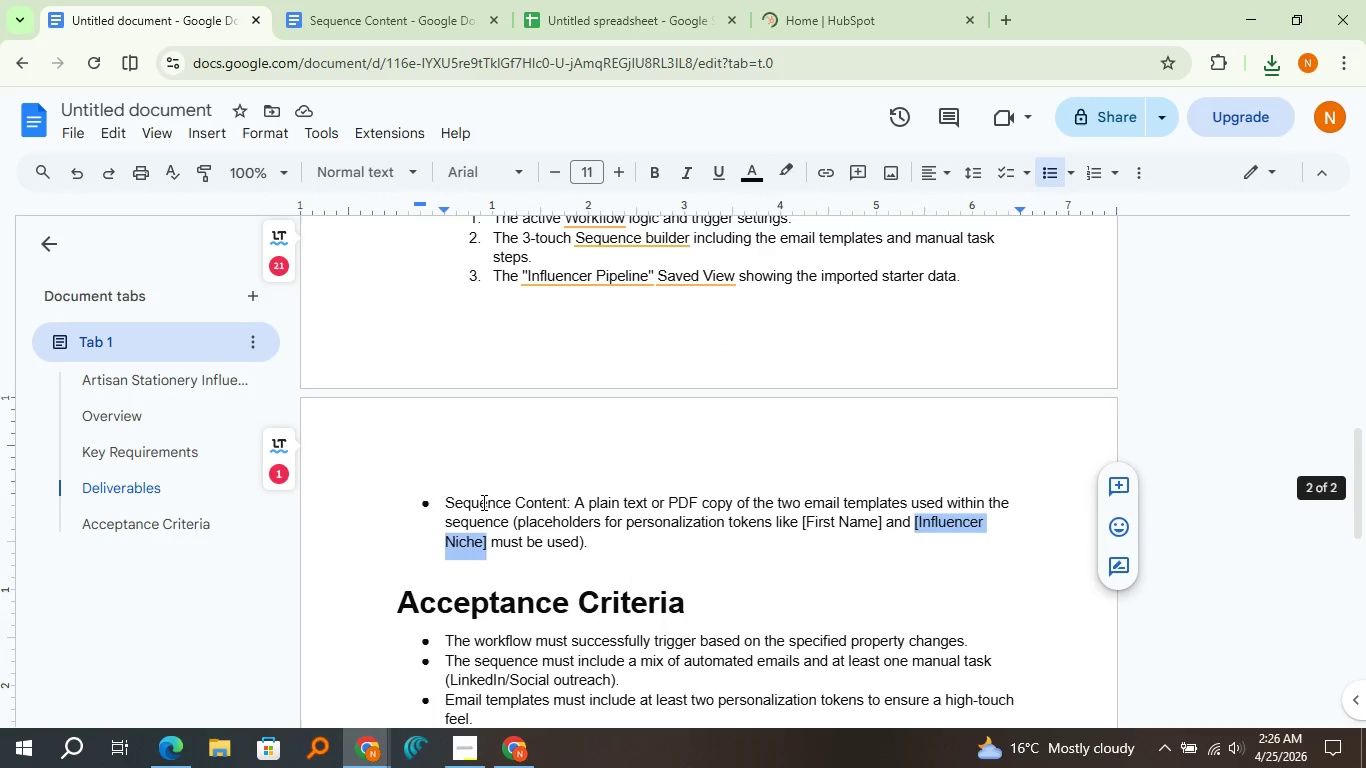 
scroll: coordinate [482, 502], scroll_direction: up, amount: 2.0
 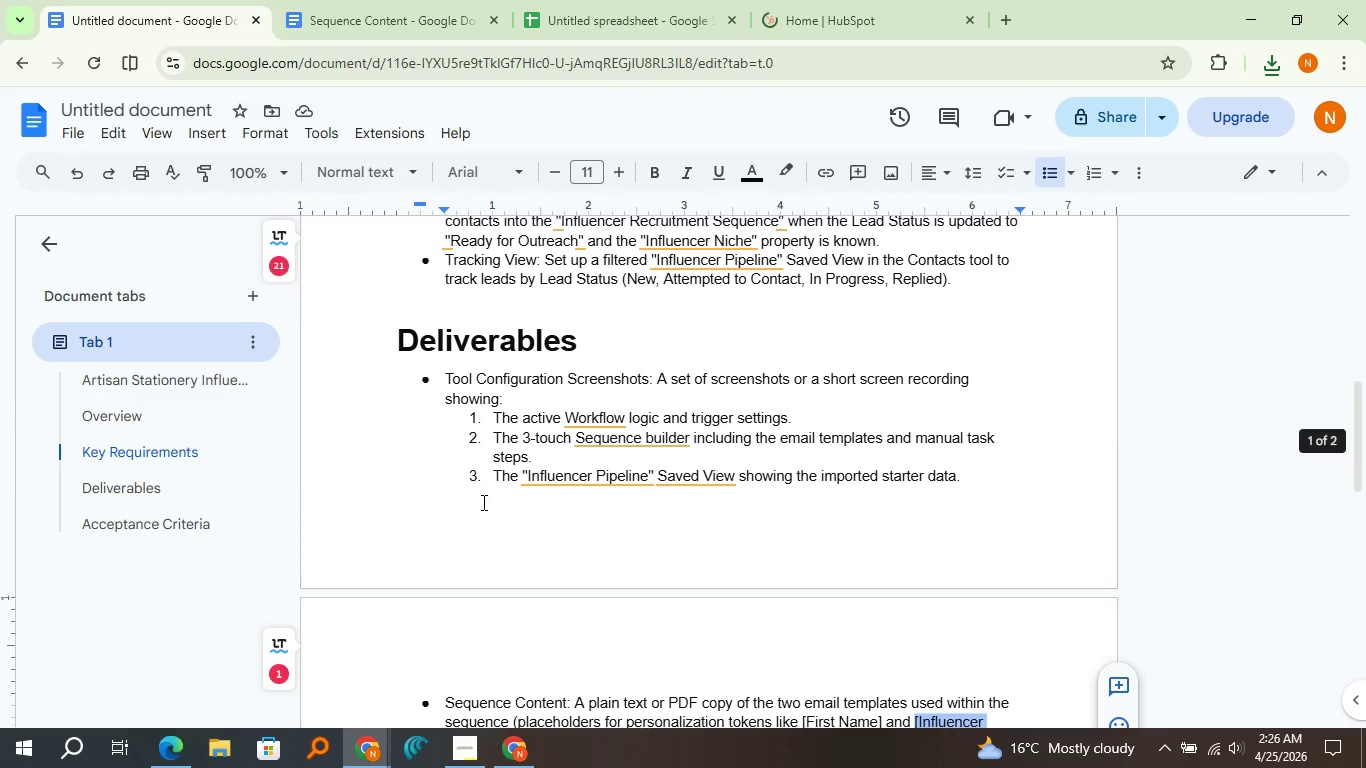 
left_click([482, 502])
 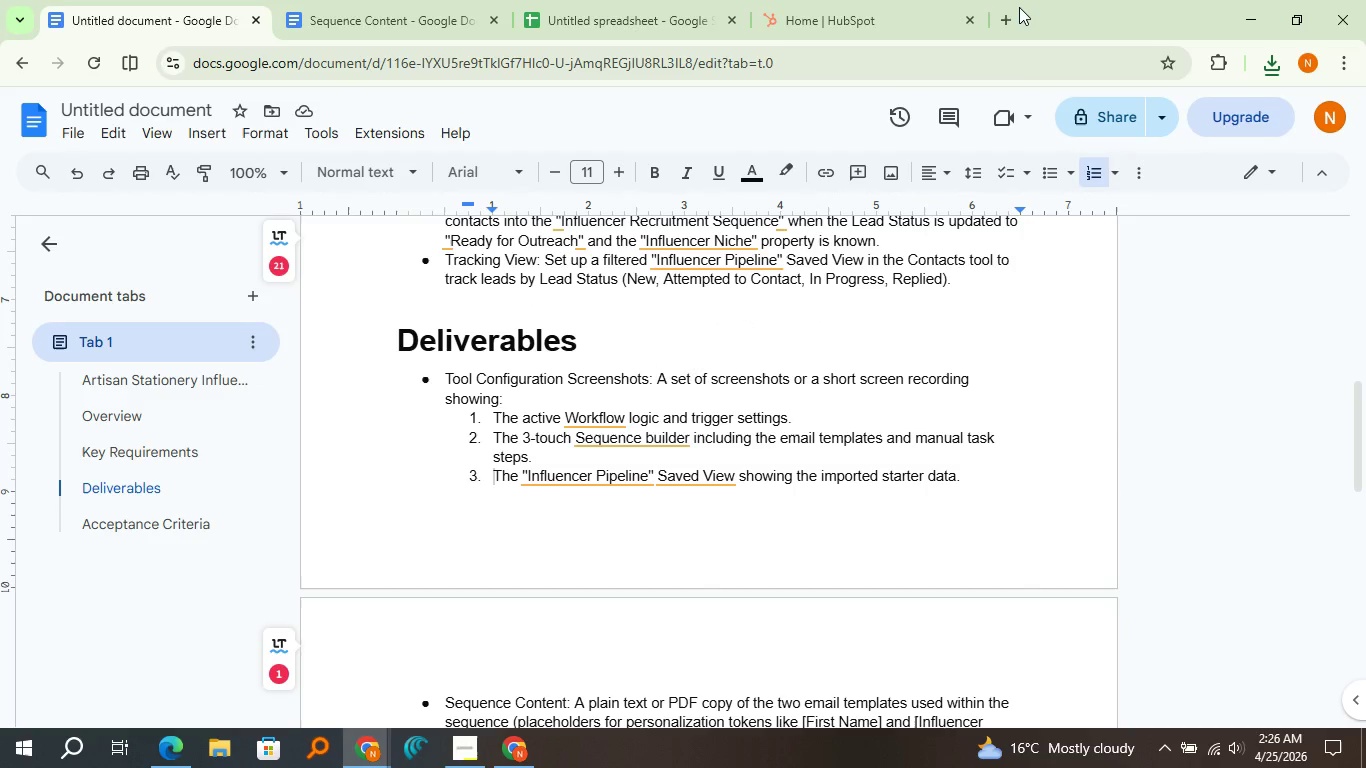 
left_click([1016, 11])
 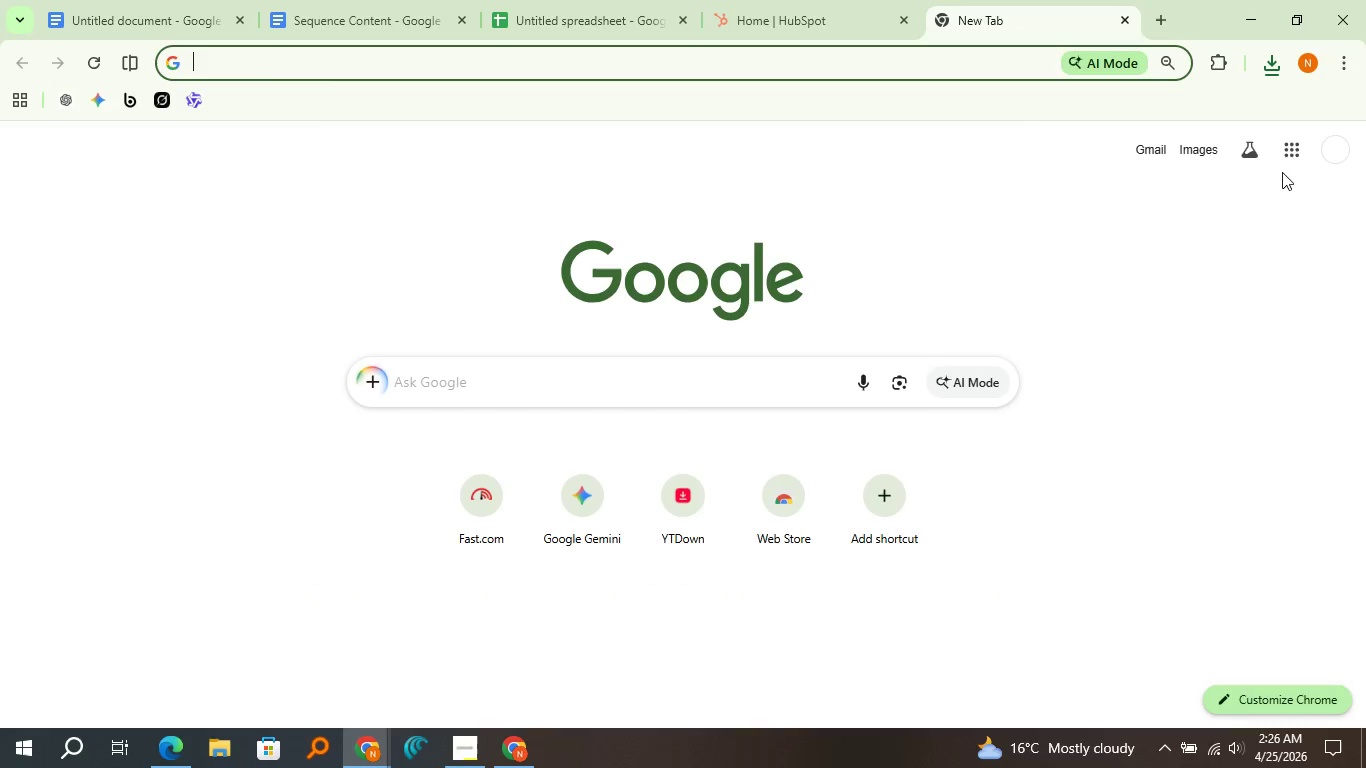 
left_click([1283, 162])
 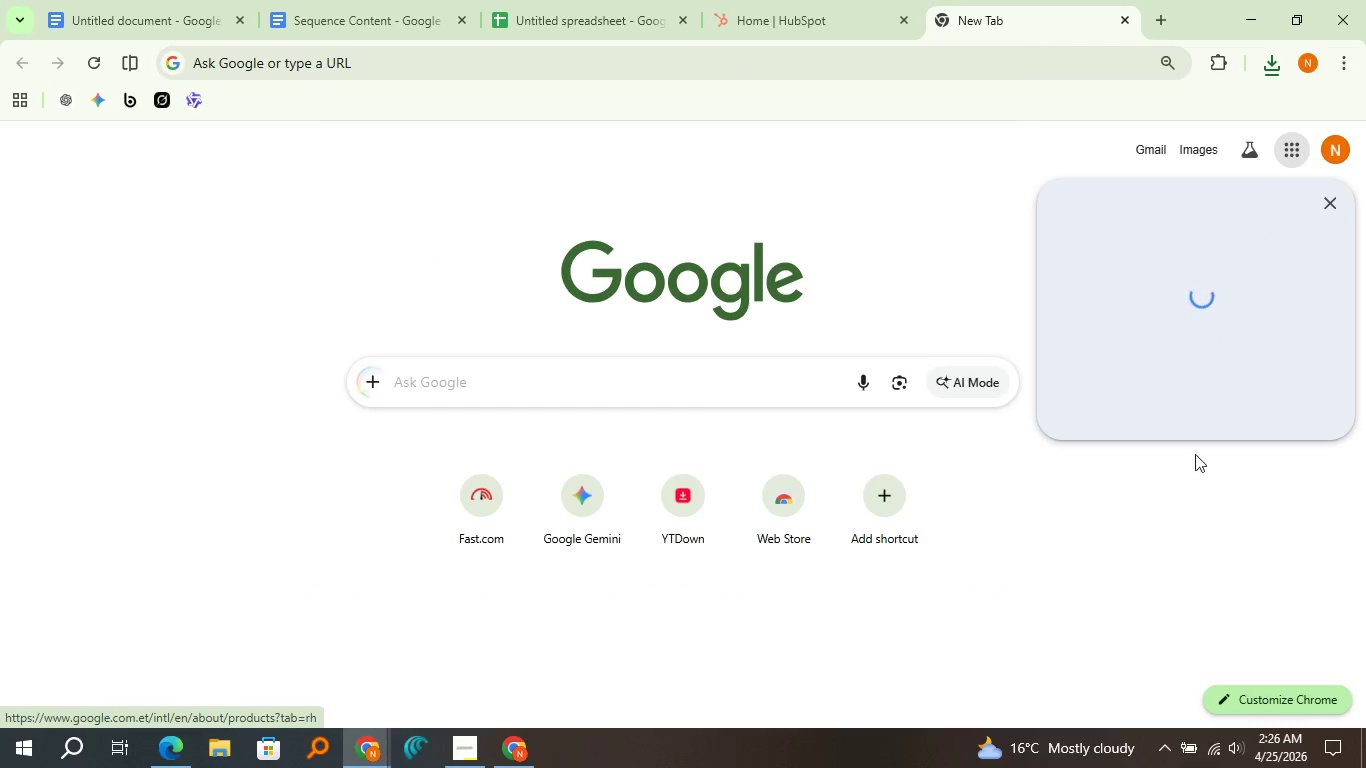 
mouse_move([1204, 529])
 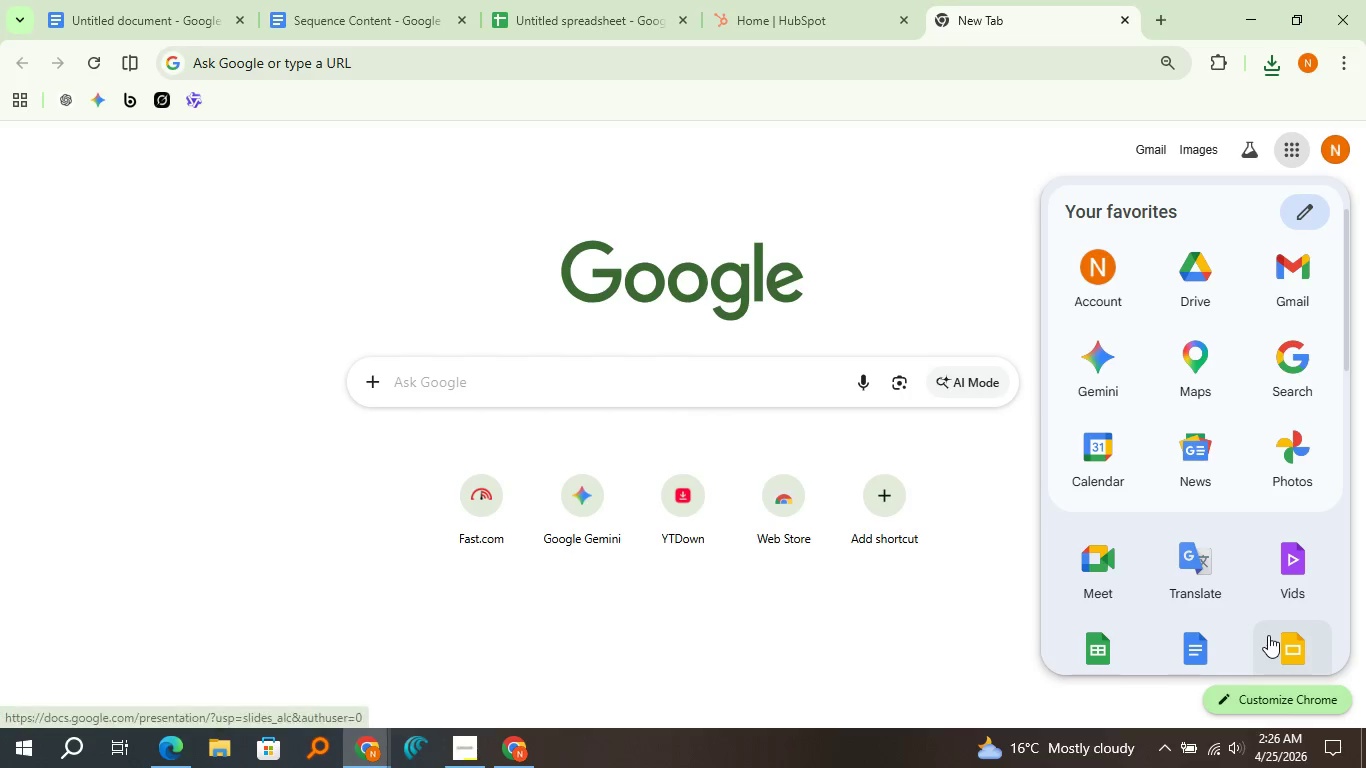 
left_click([1268, 635])
 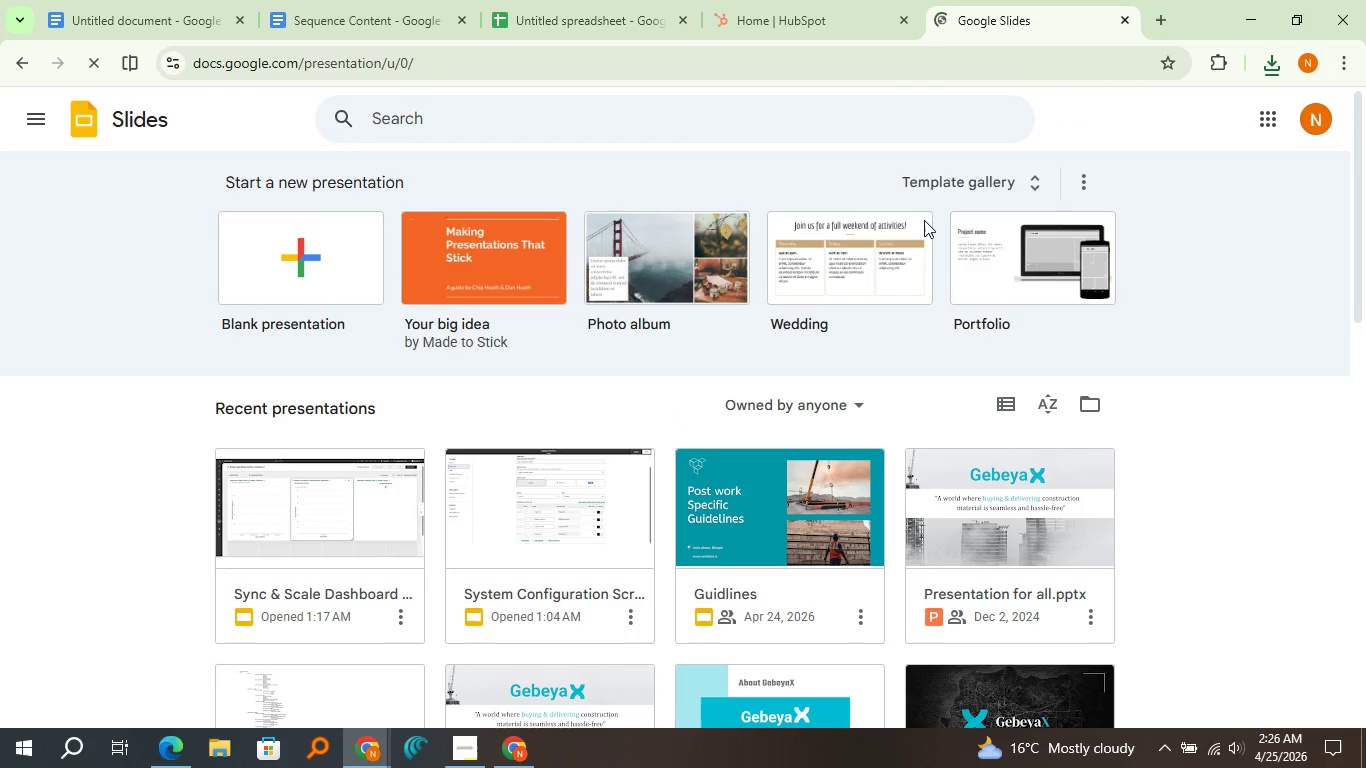 
wait(6.53)
 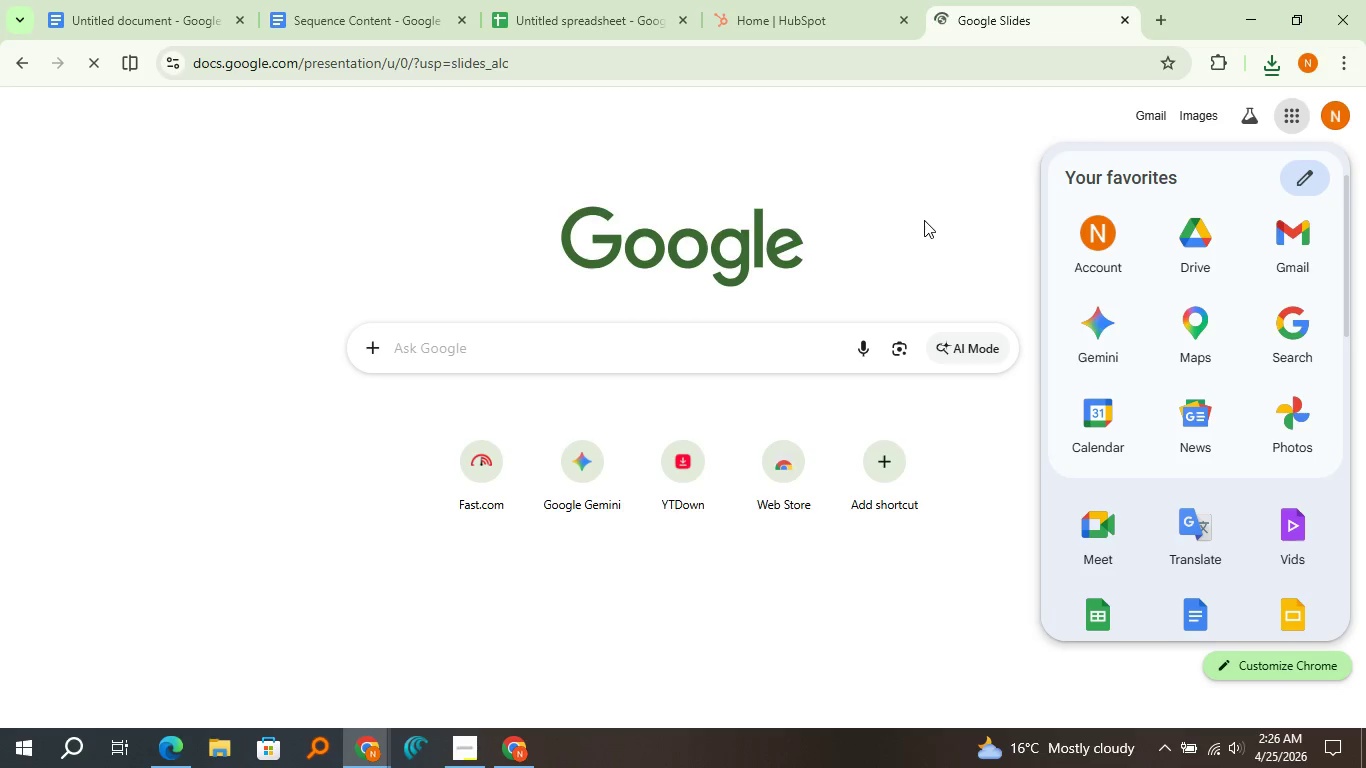 
left_click([357, 279])
 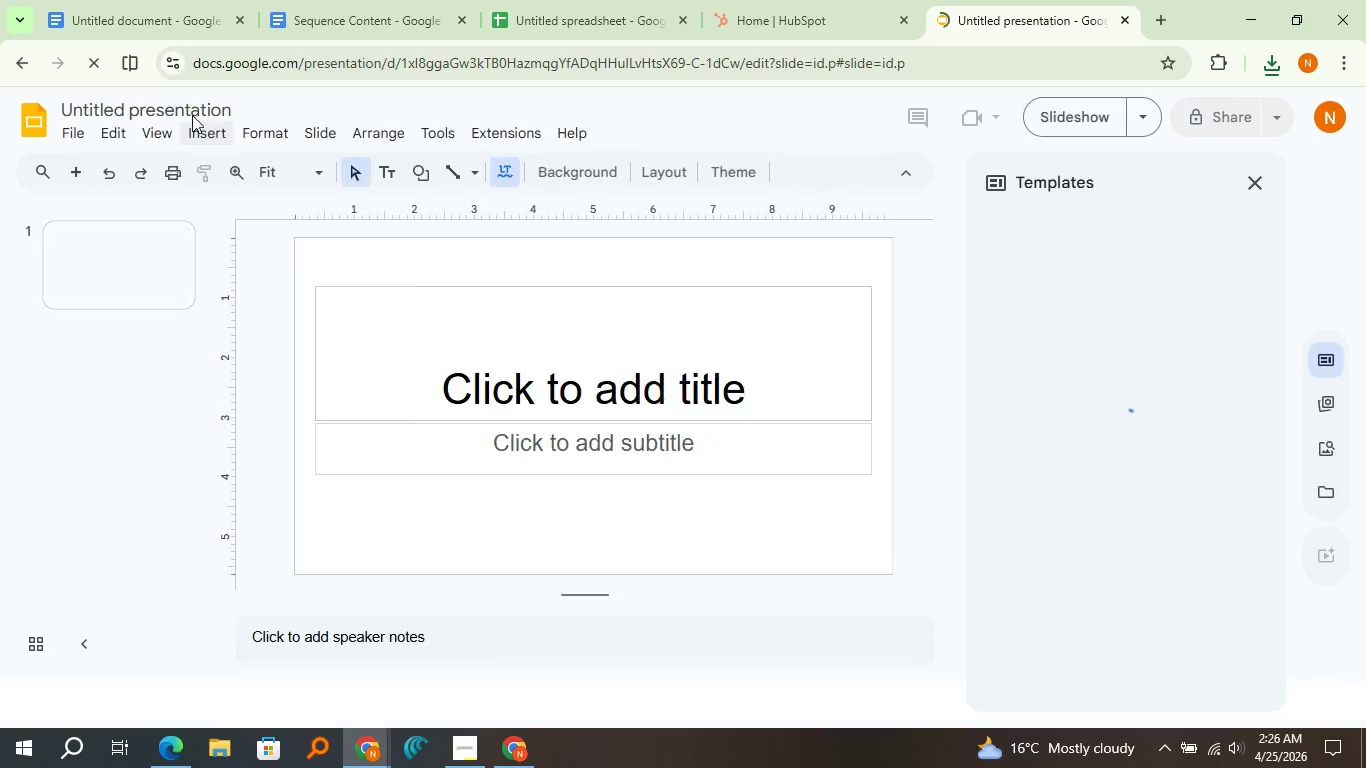 
wait(5.74)
 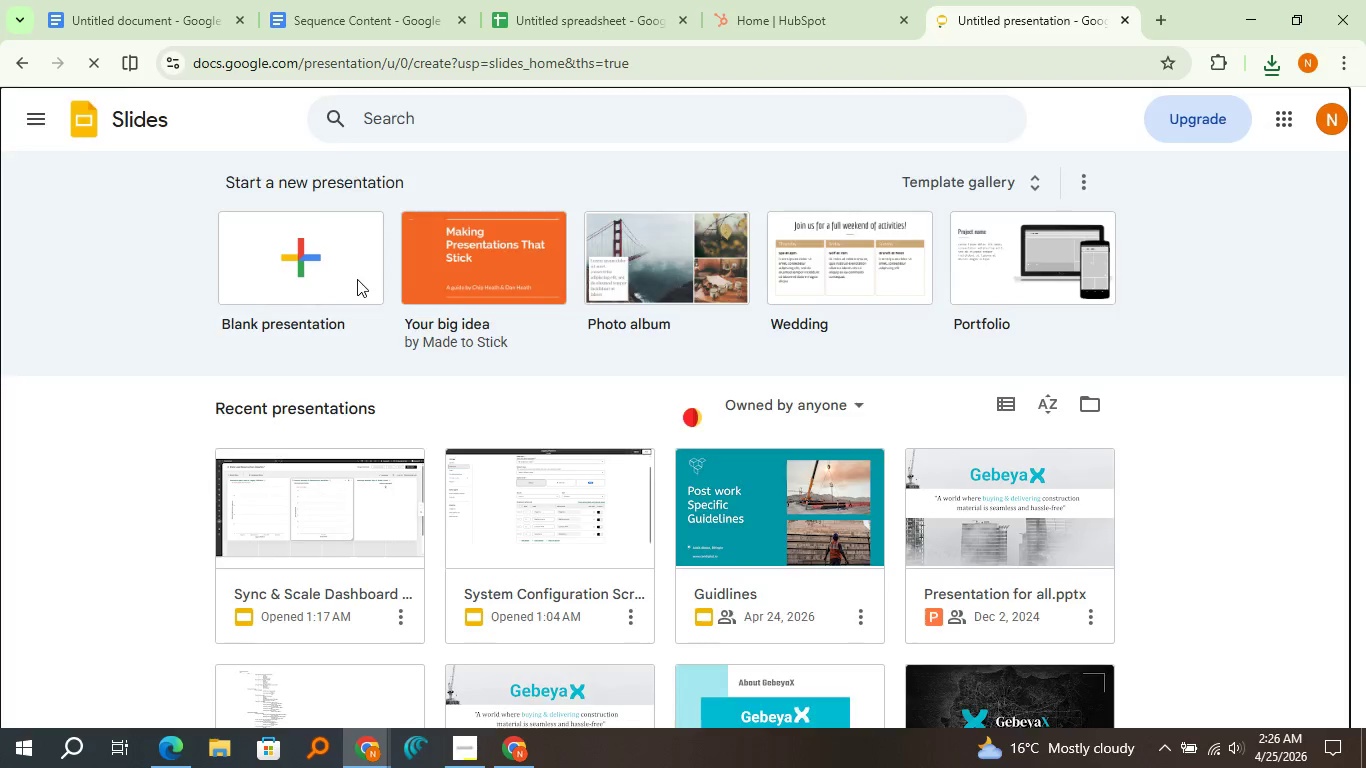 
double_click([191, 110])
 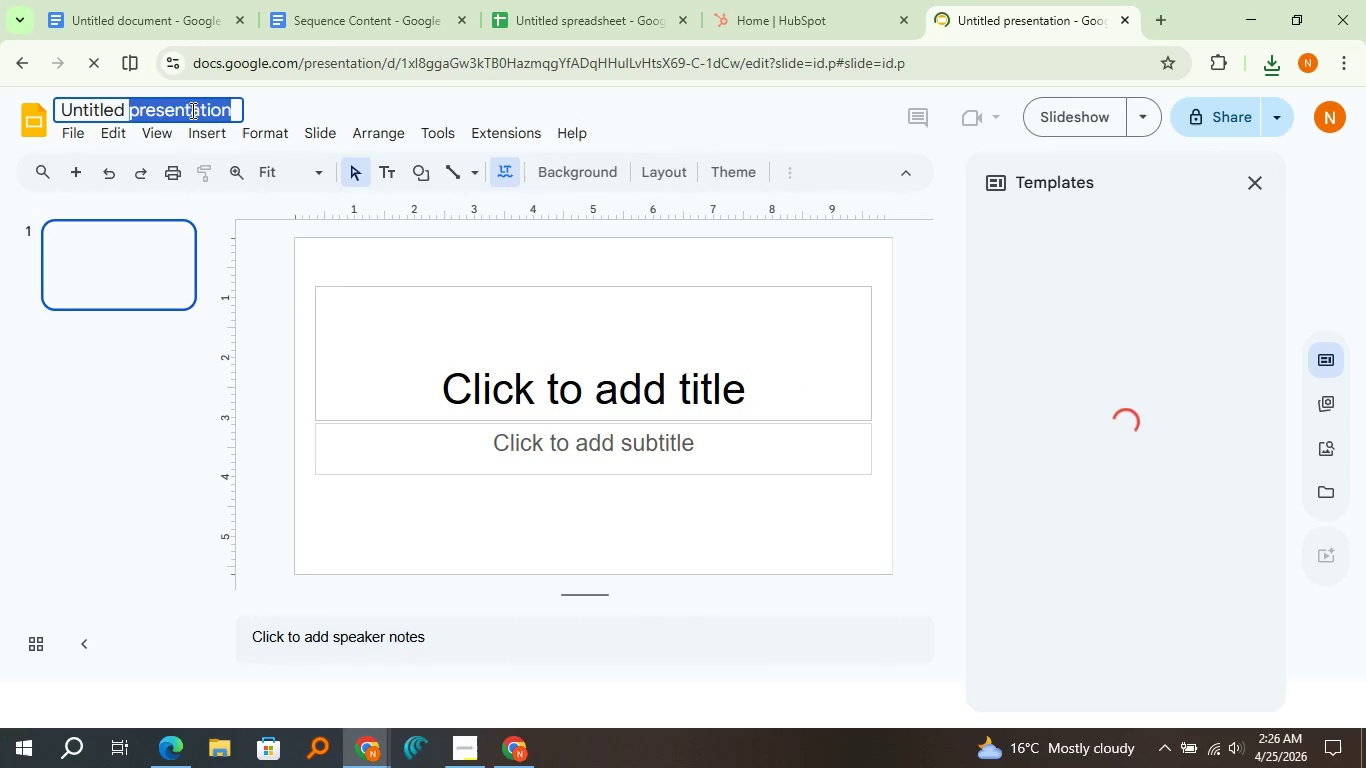 
triple_click([191, 110])
 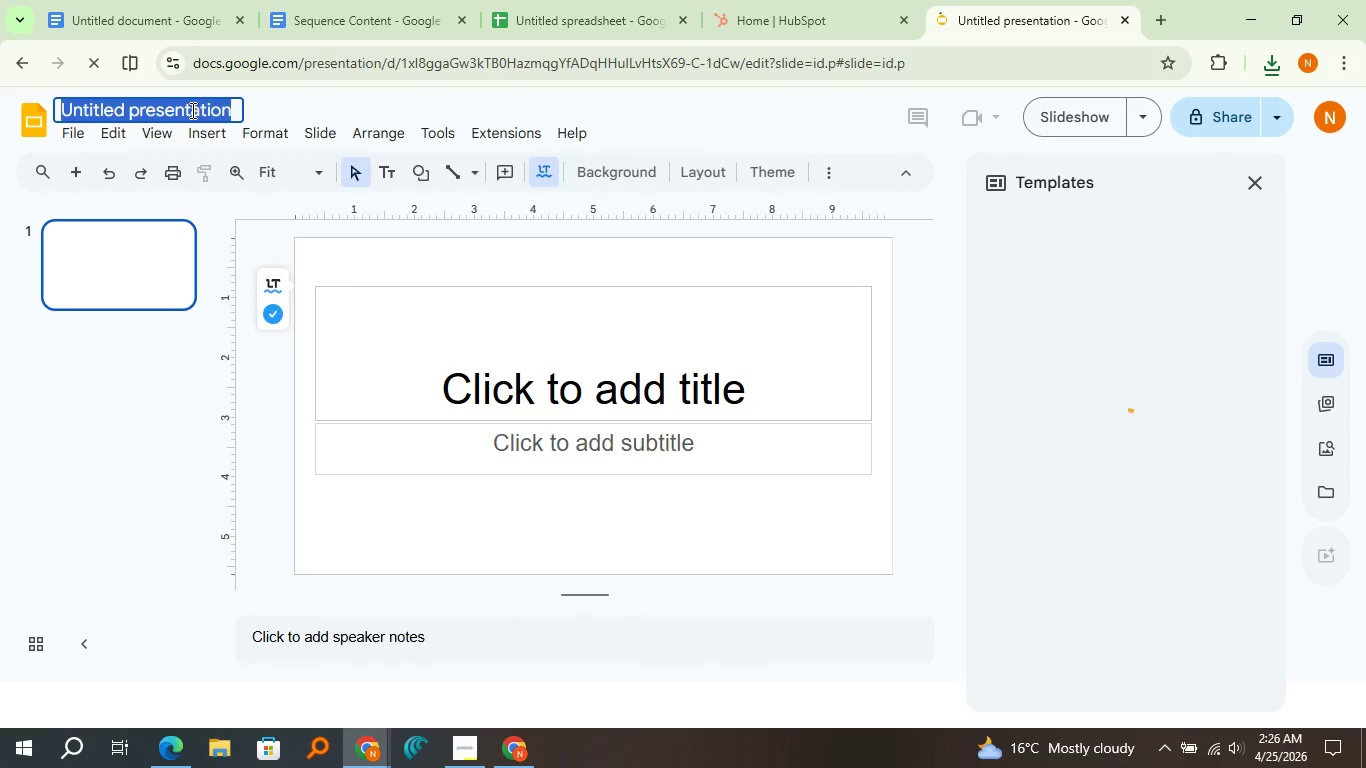 
type(Co)
key(Backspace)
key(Backspace)
type(V)
 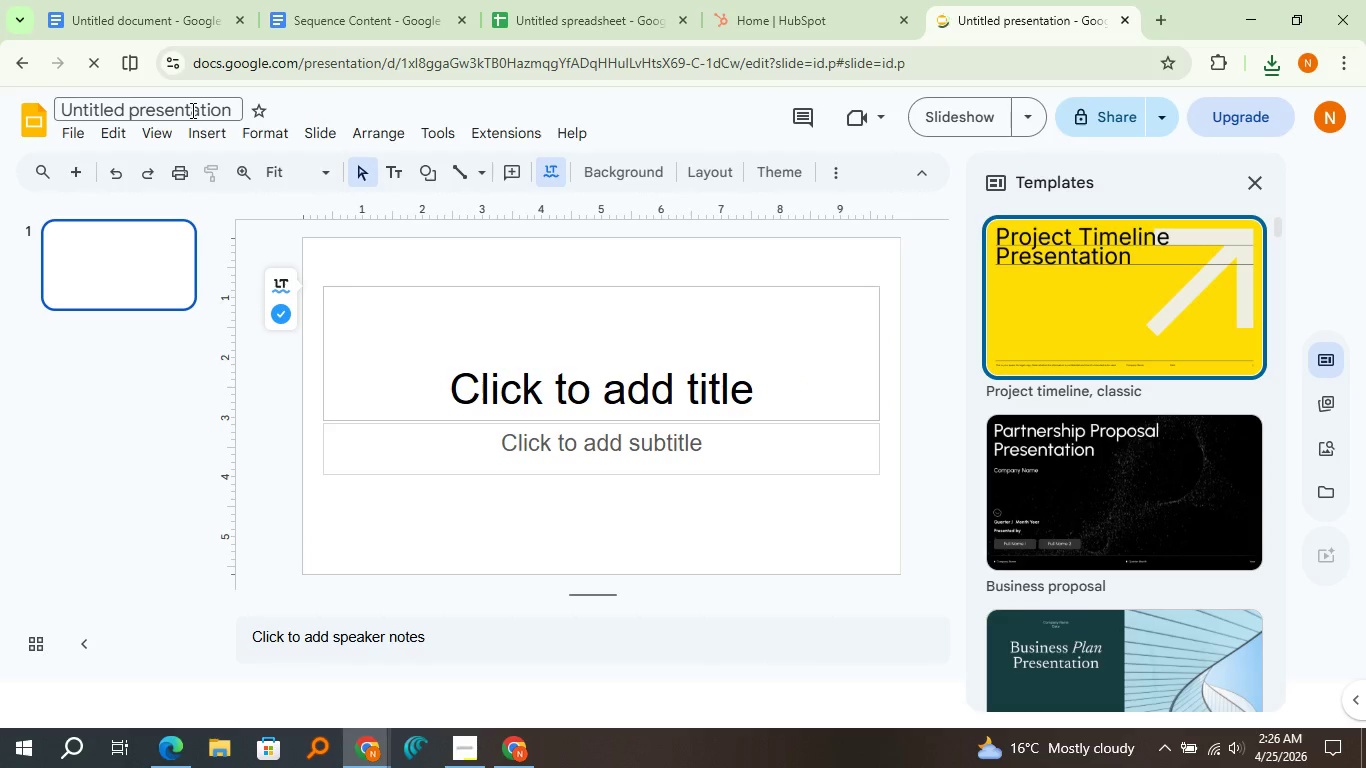 
double_click([191, 110])
 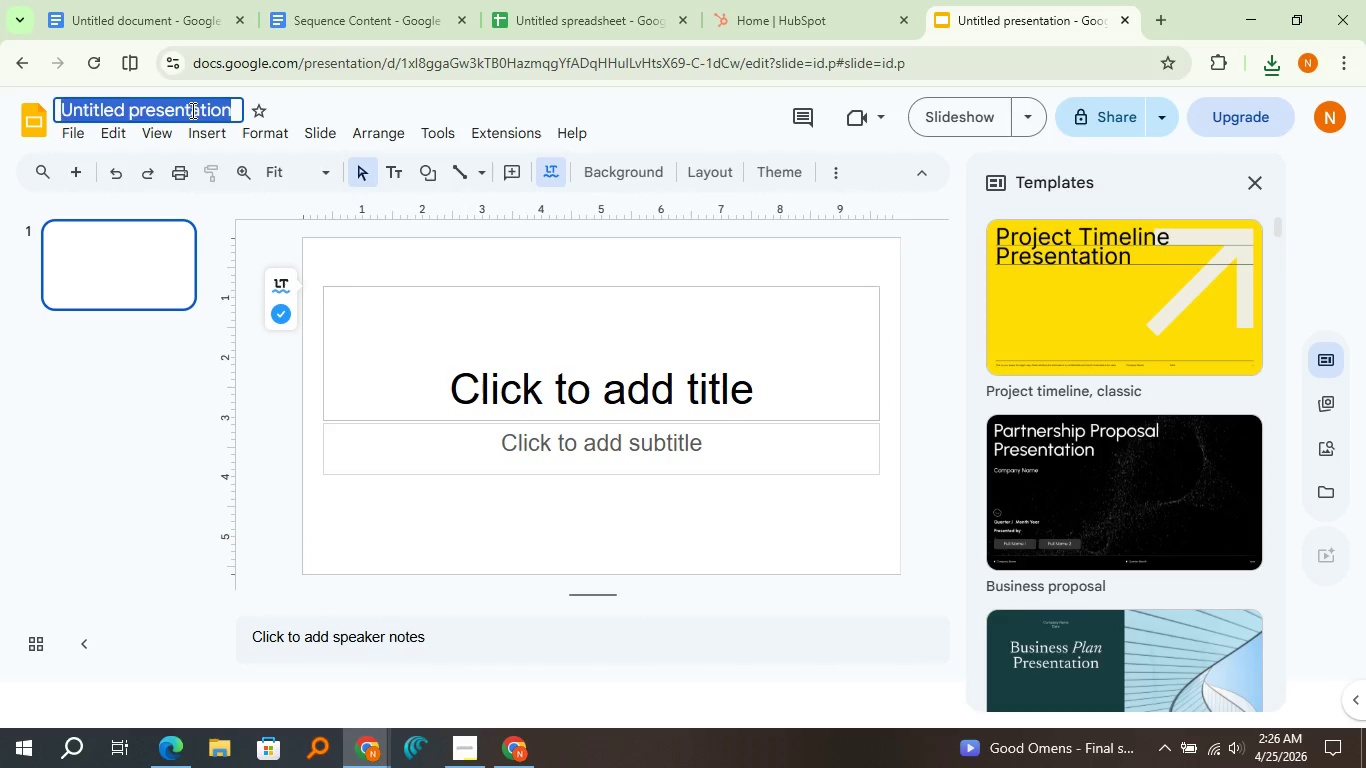 
triple_click([191, 110])
 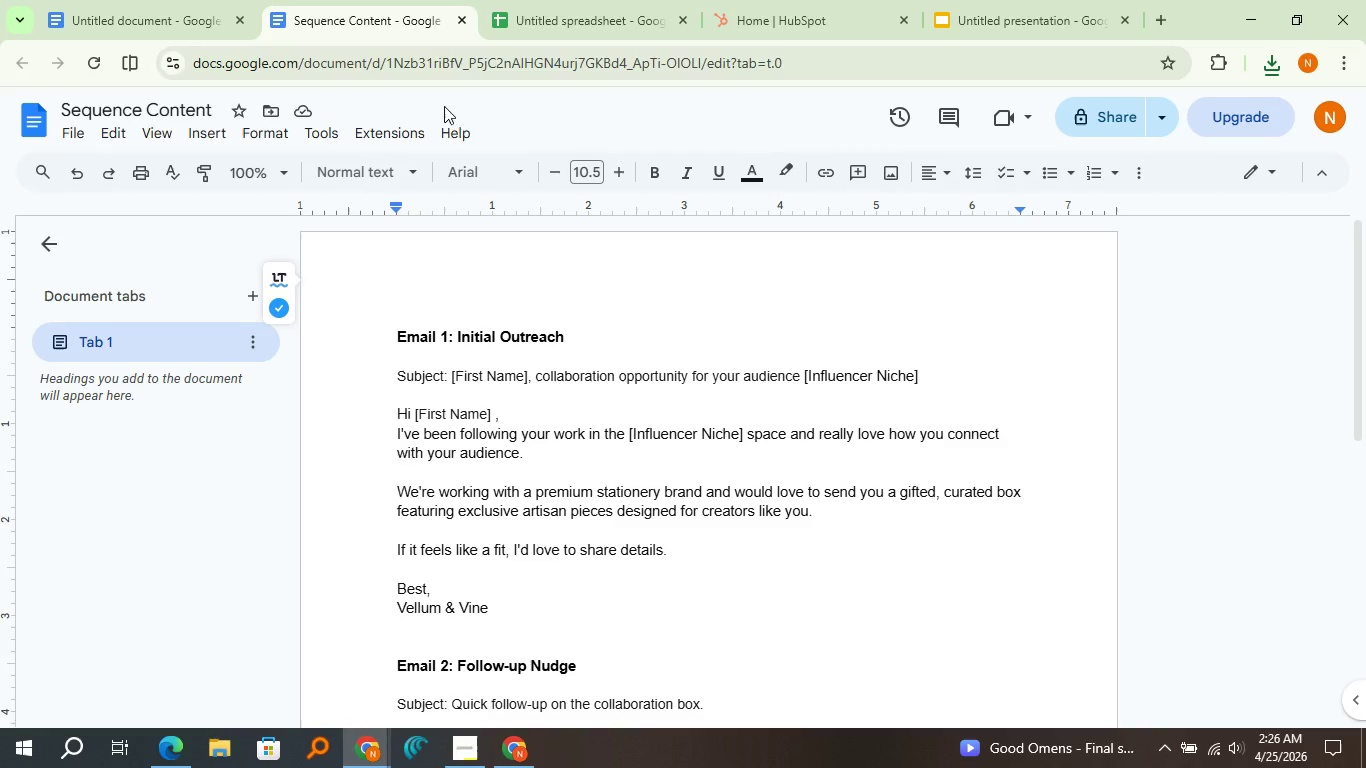 
left_click([985, 27])
 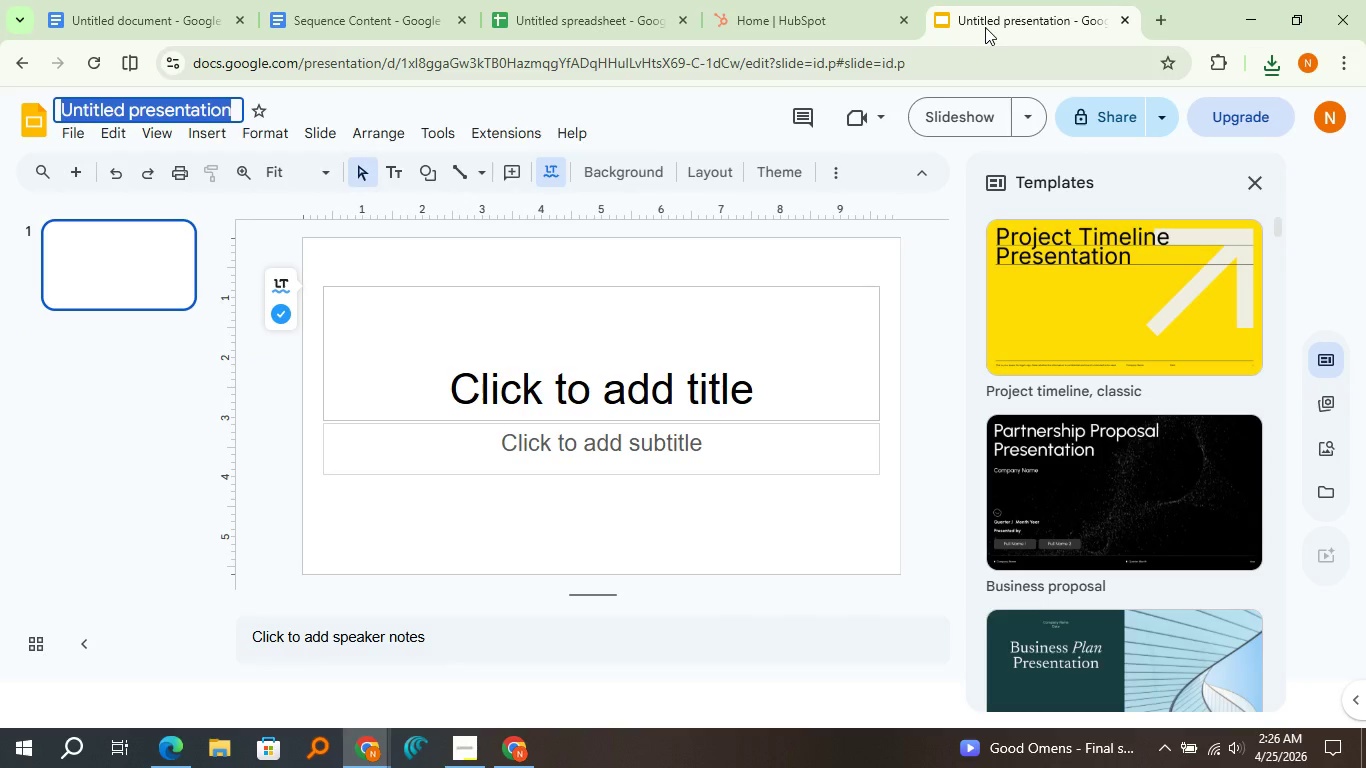 
type(Vellum & Vine Configuration Screenshot)
 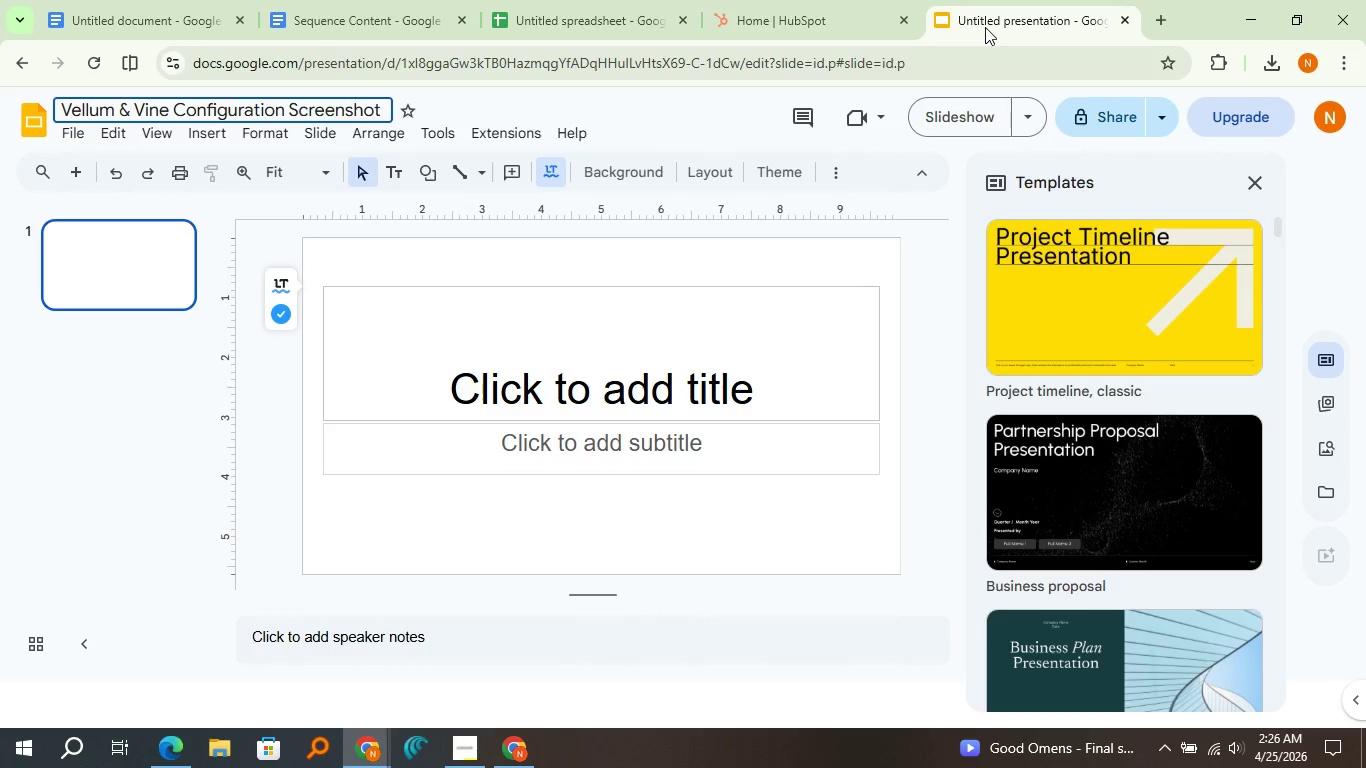 
left_click([601, 261])
 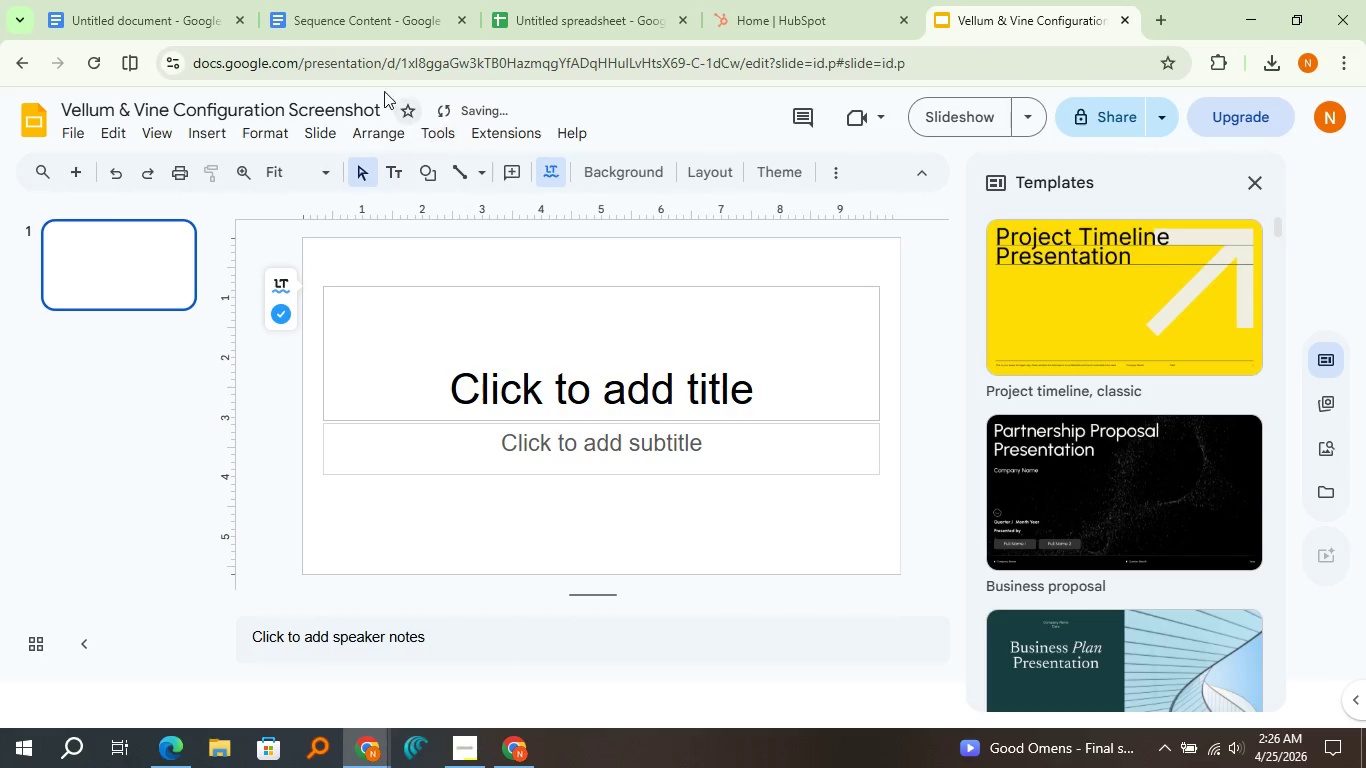 
mouse_move([228, 16])
 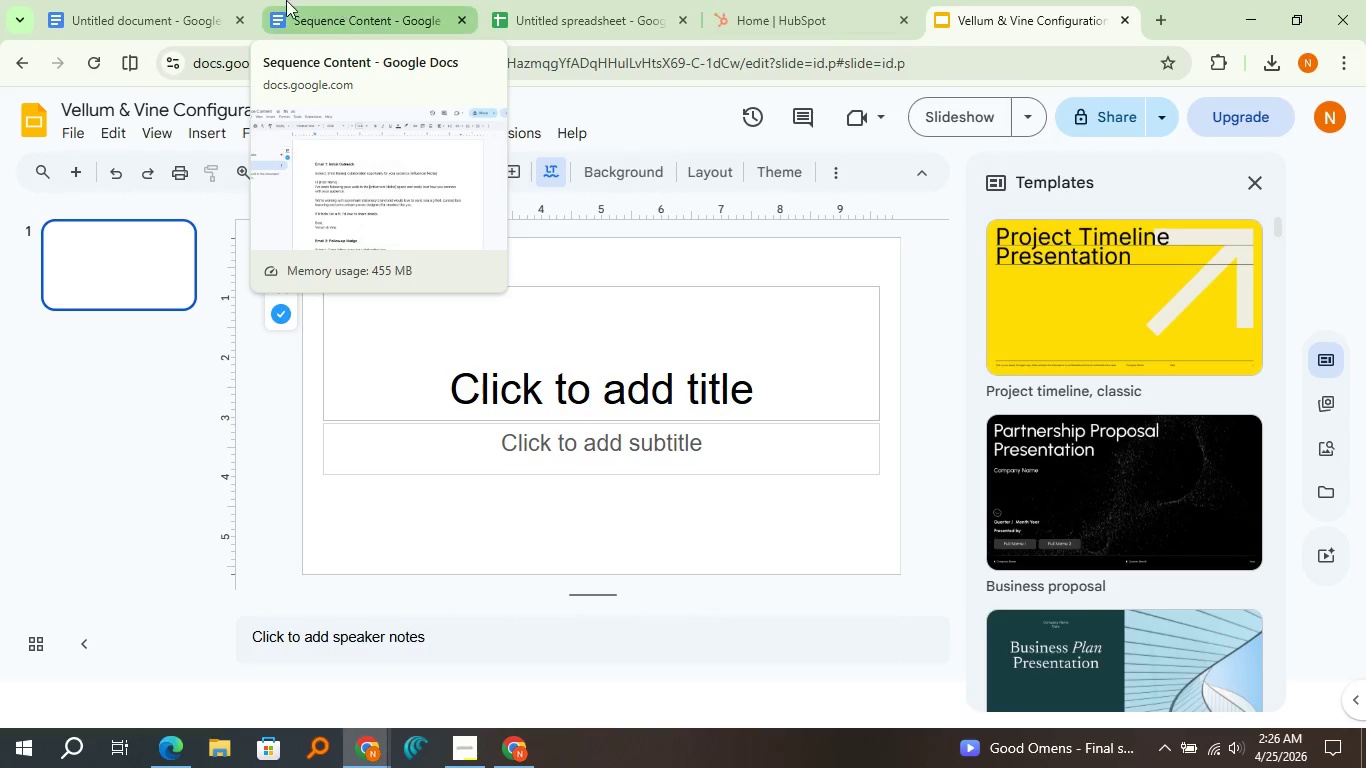 
left_click([134, 0])
 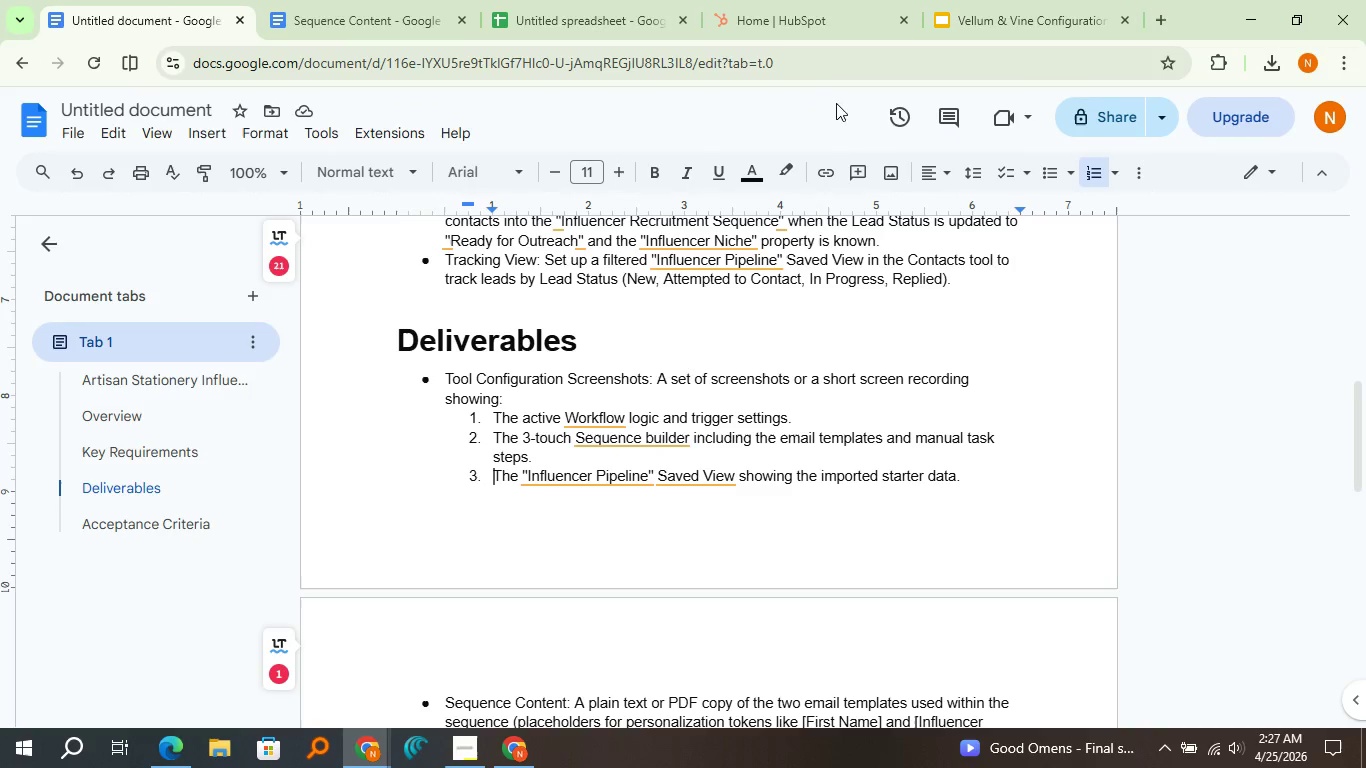 
left_click([775, 2])
 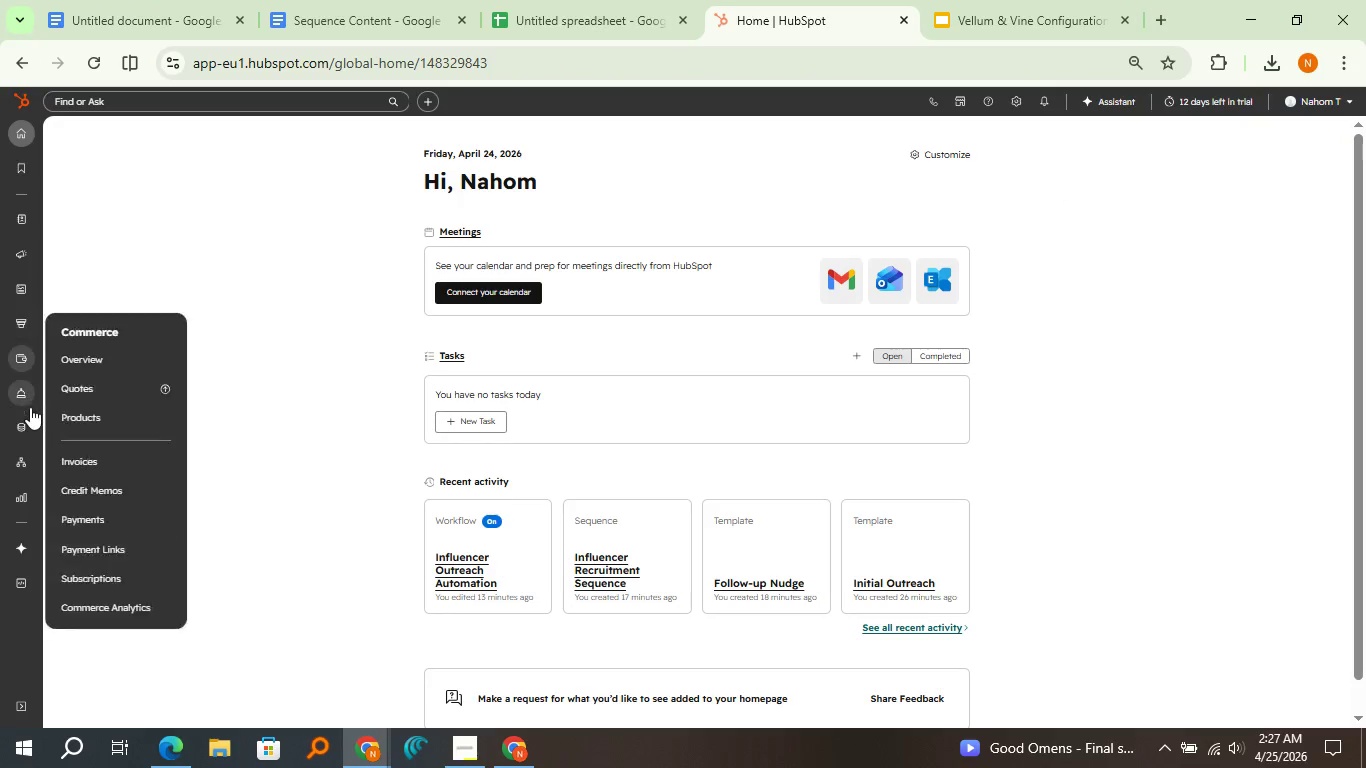 
mouse_move([52, 486])
 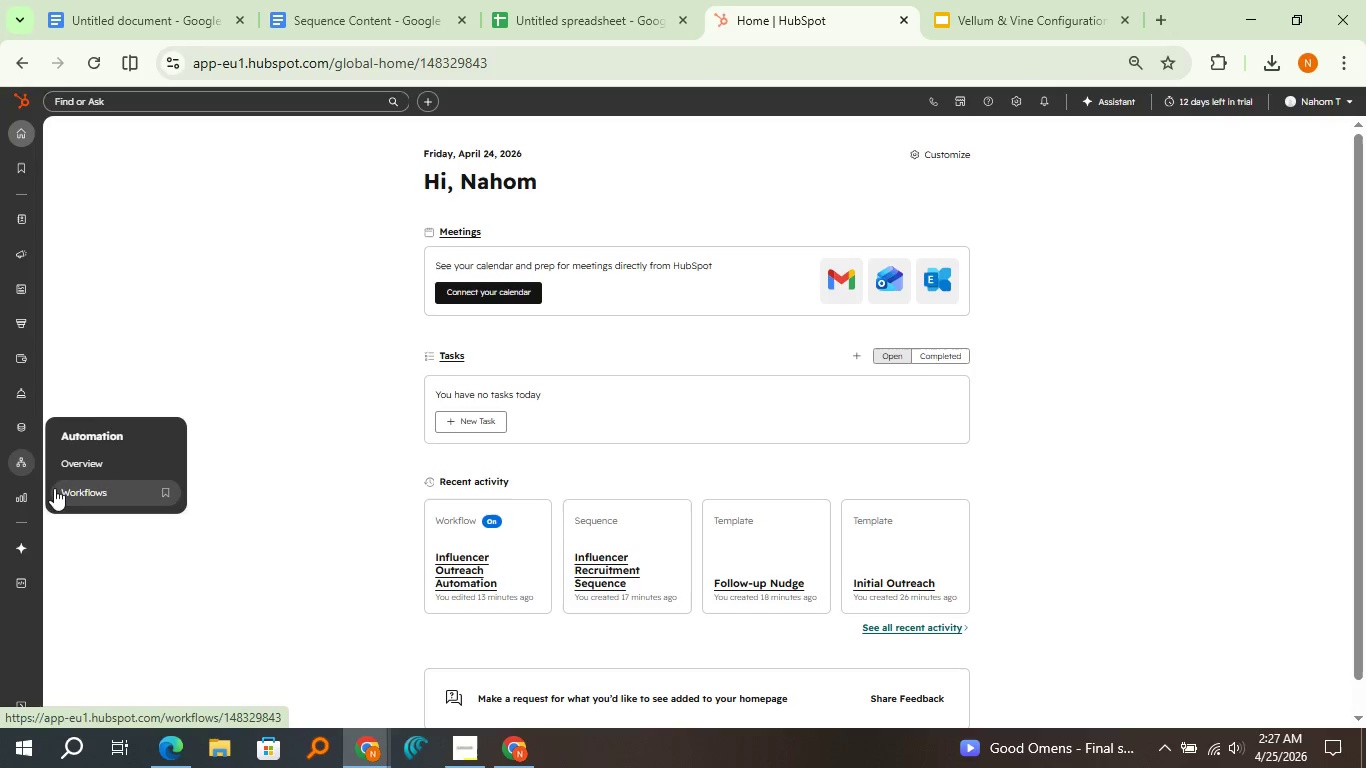 
left_click([54, 488])
 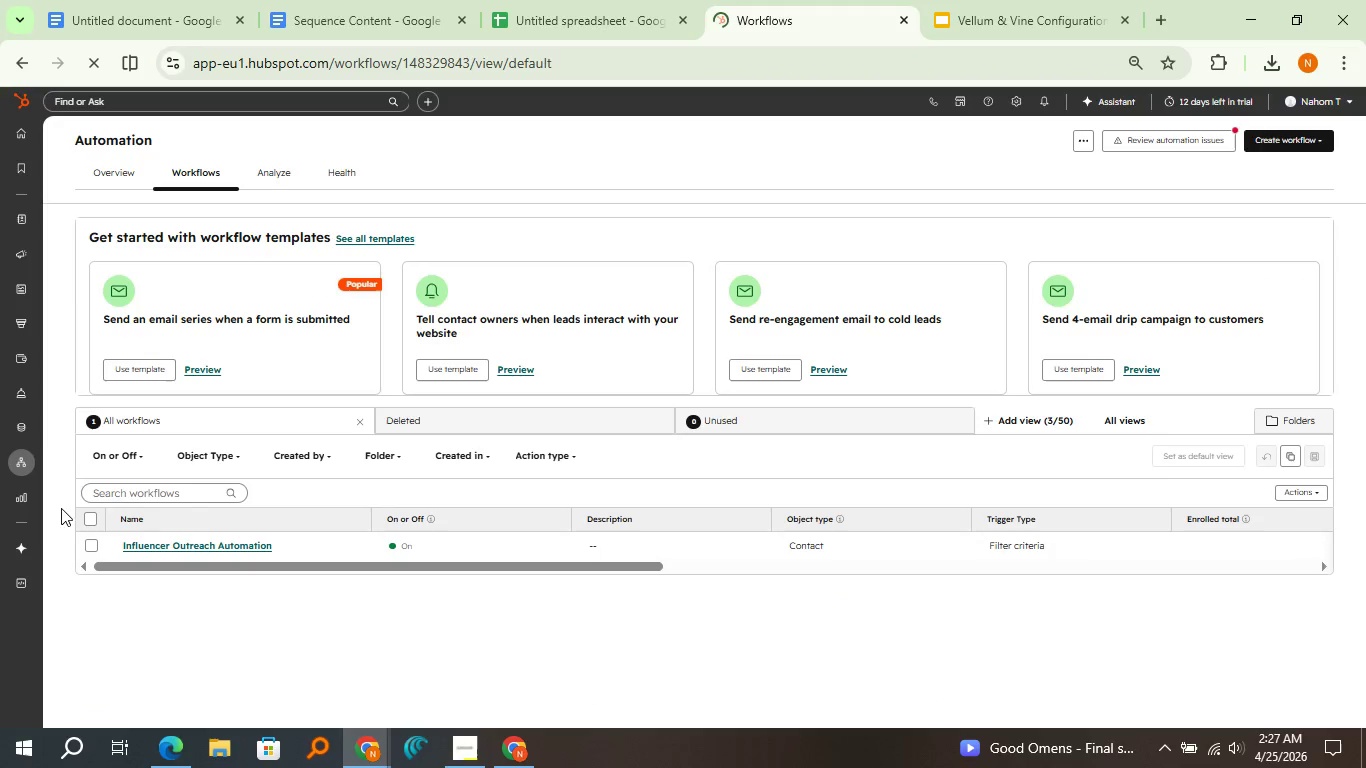 
wait(7.84)
 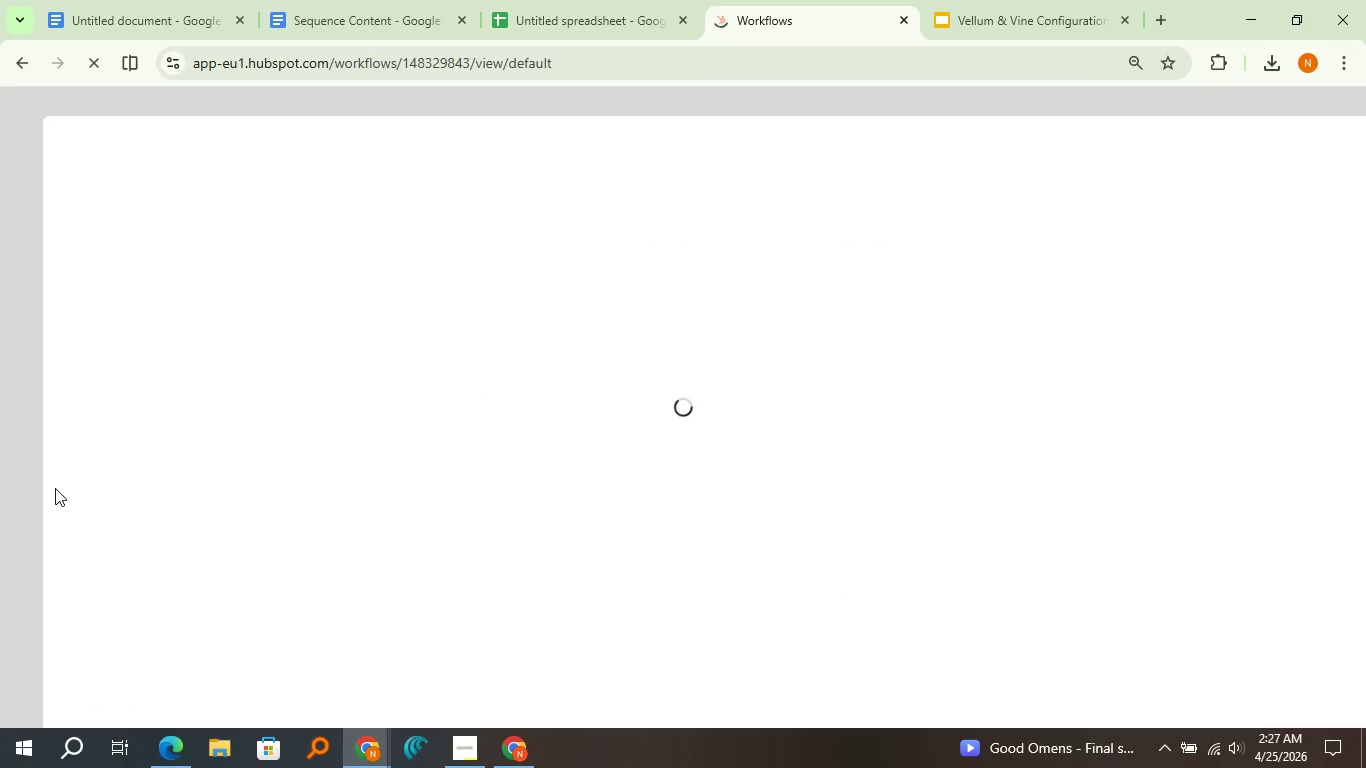 
left_click([228, 608])
 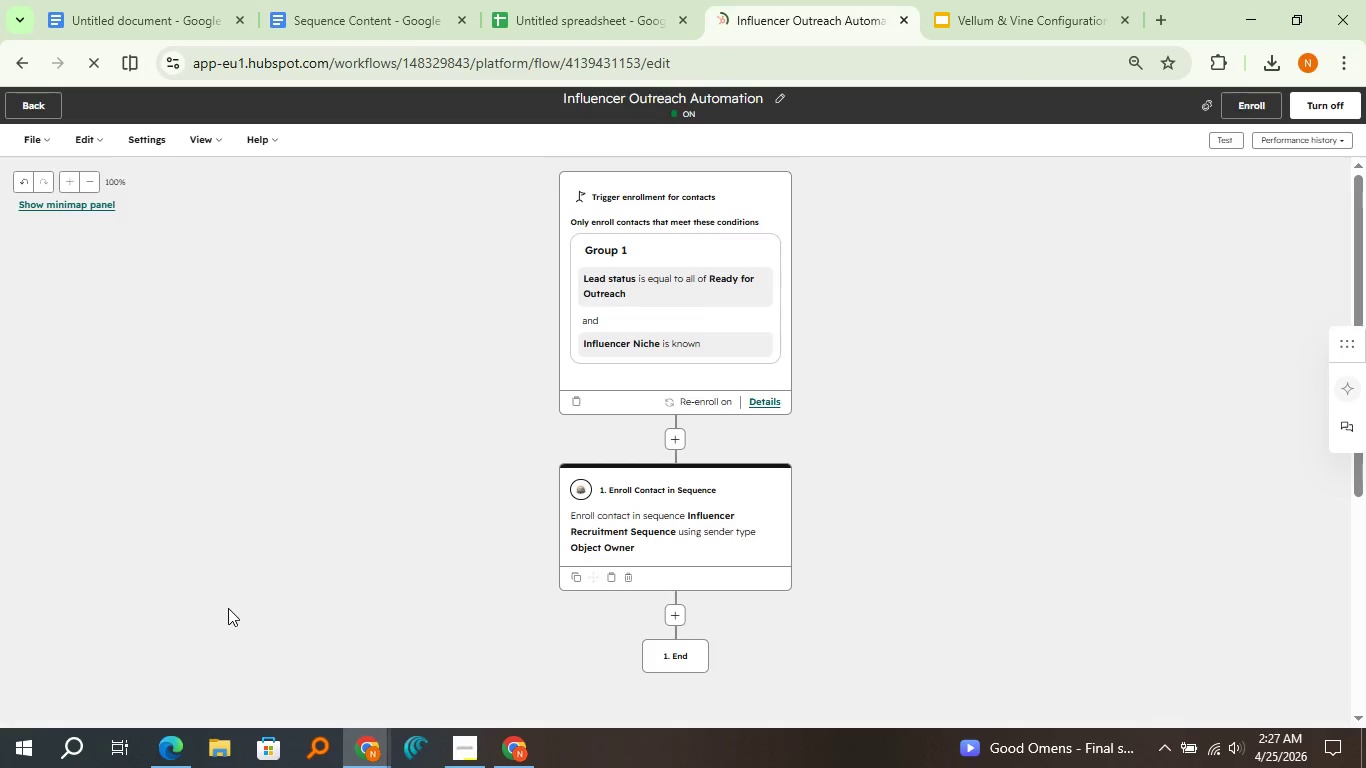 
wait(13.23)
 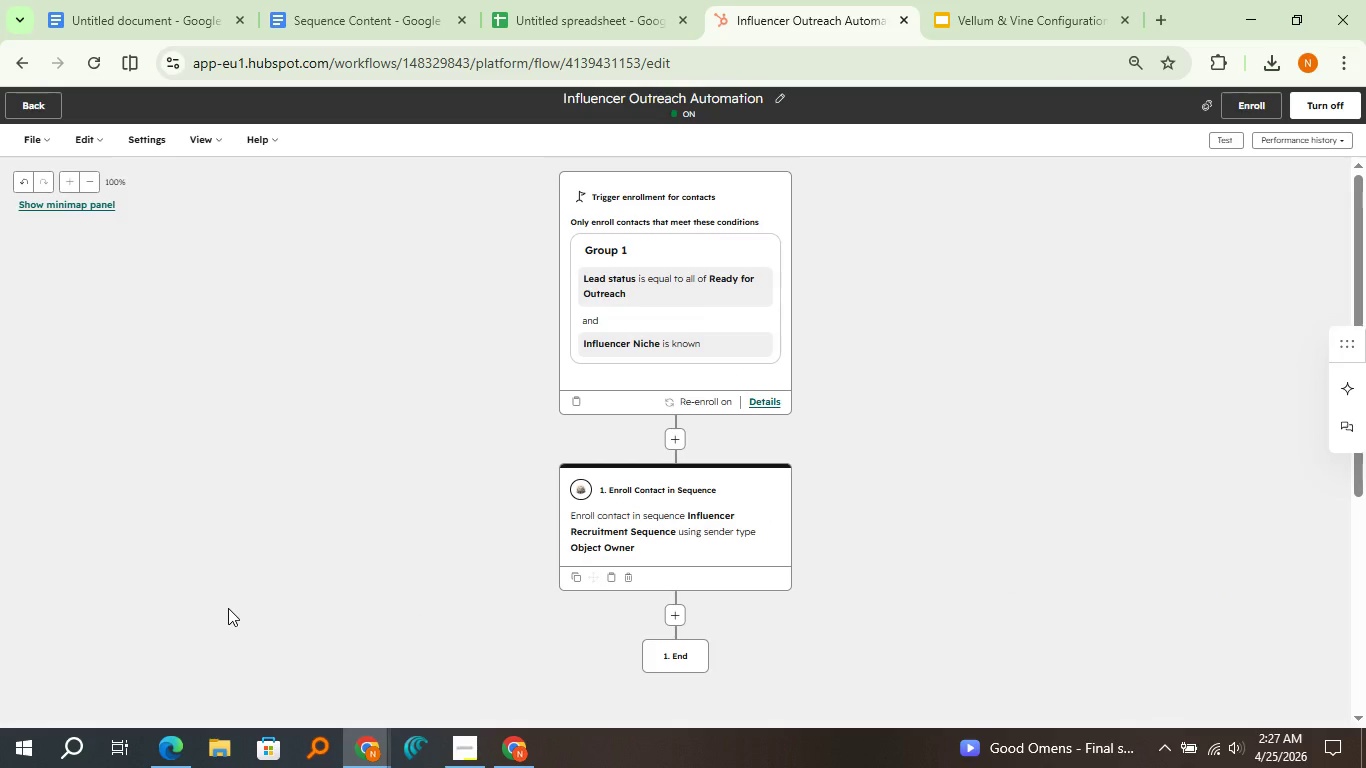 
key(Meta+Shift+S)
 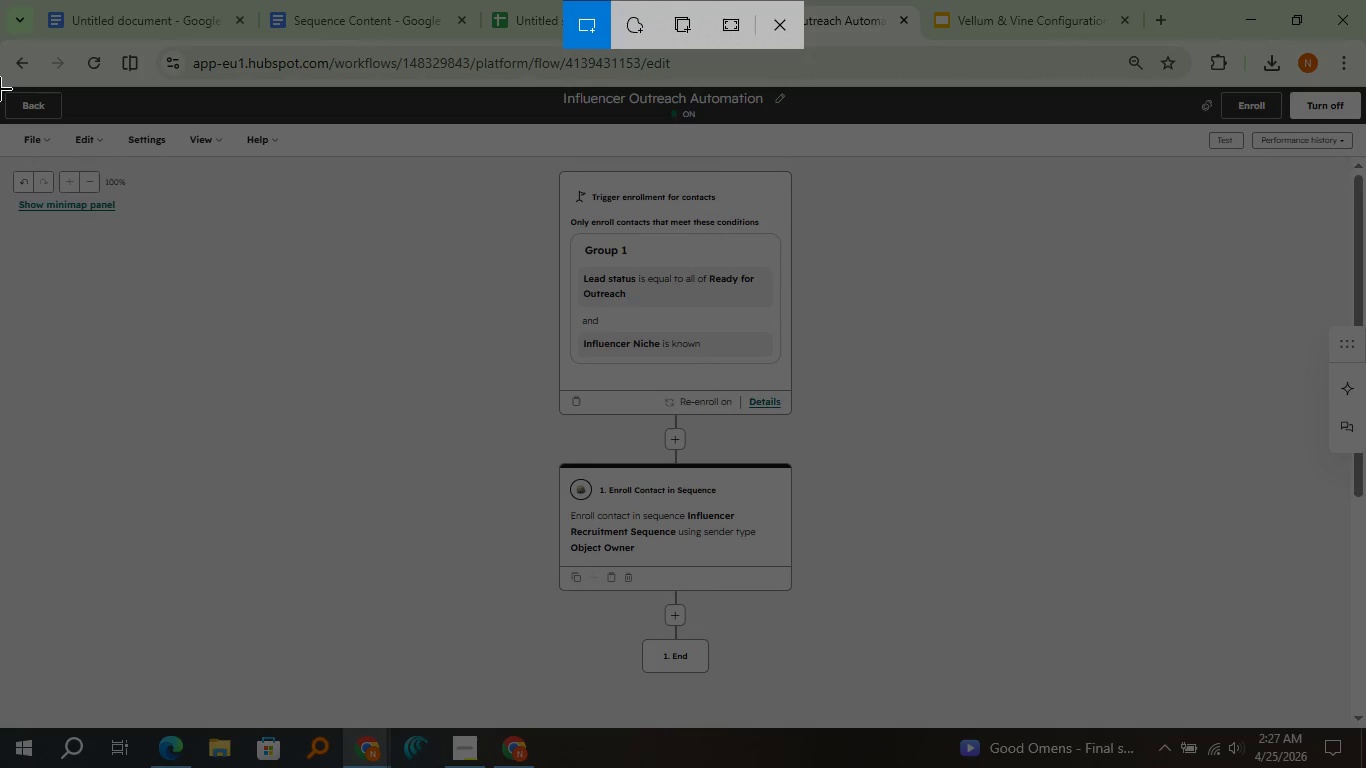 
left_click_drag(start_coordinate=[0, 87], to_coordinate=[1365, 726])
 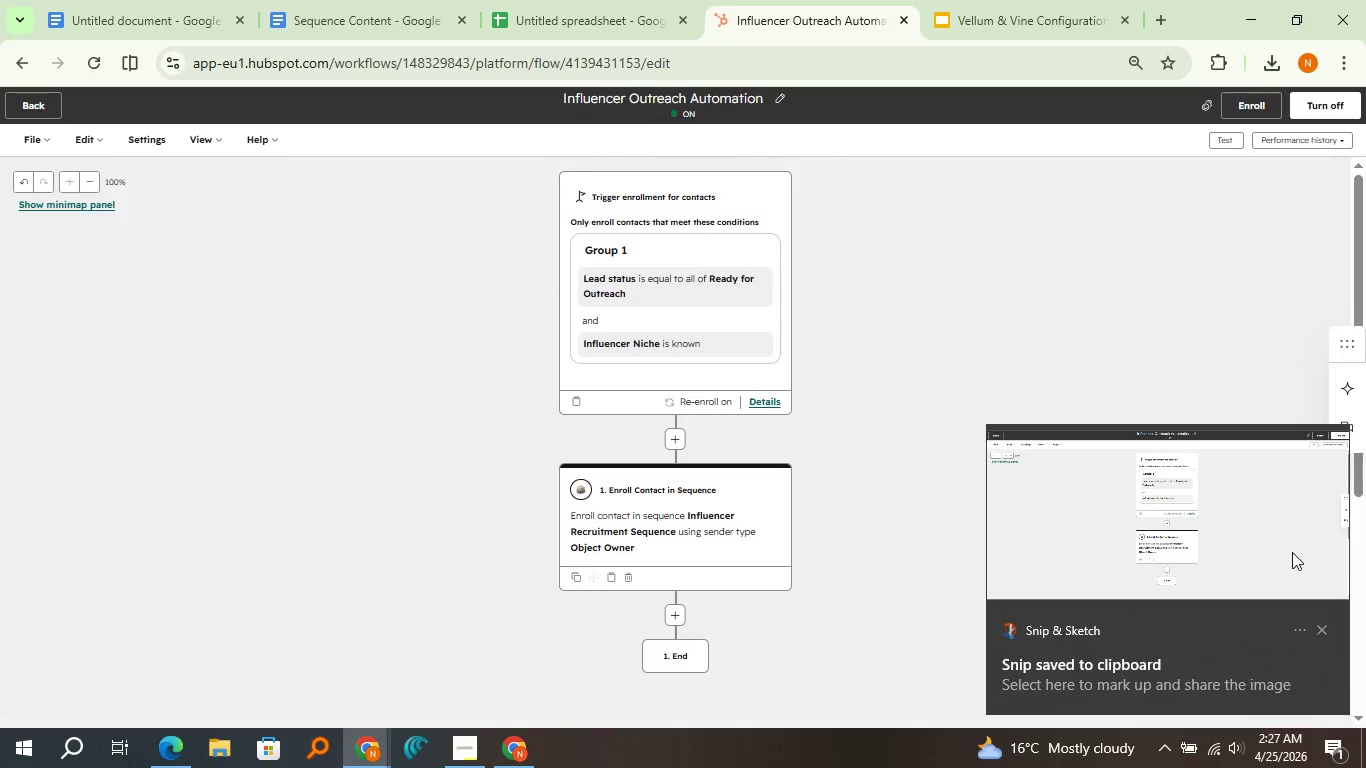 
wait(6.3)
 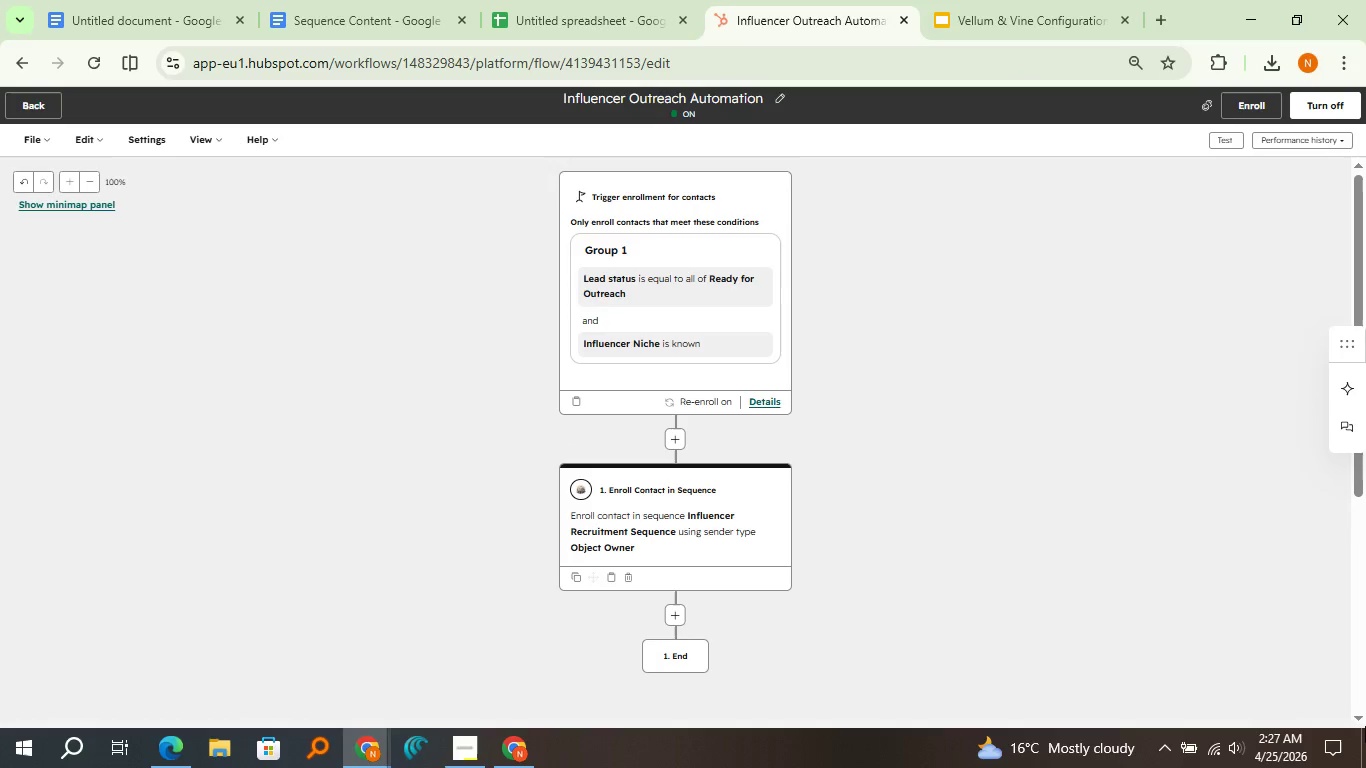 
left_click([1291, 552])
 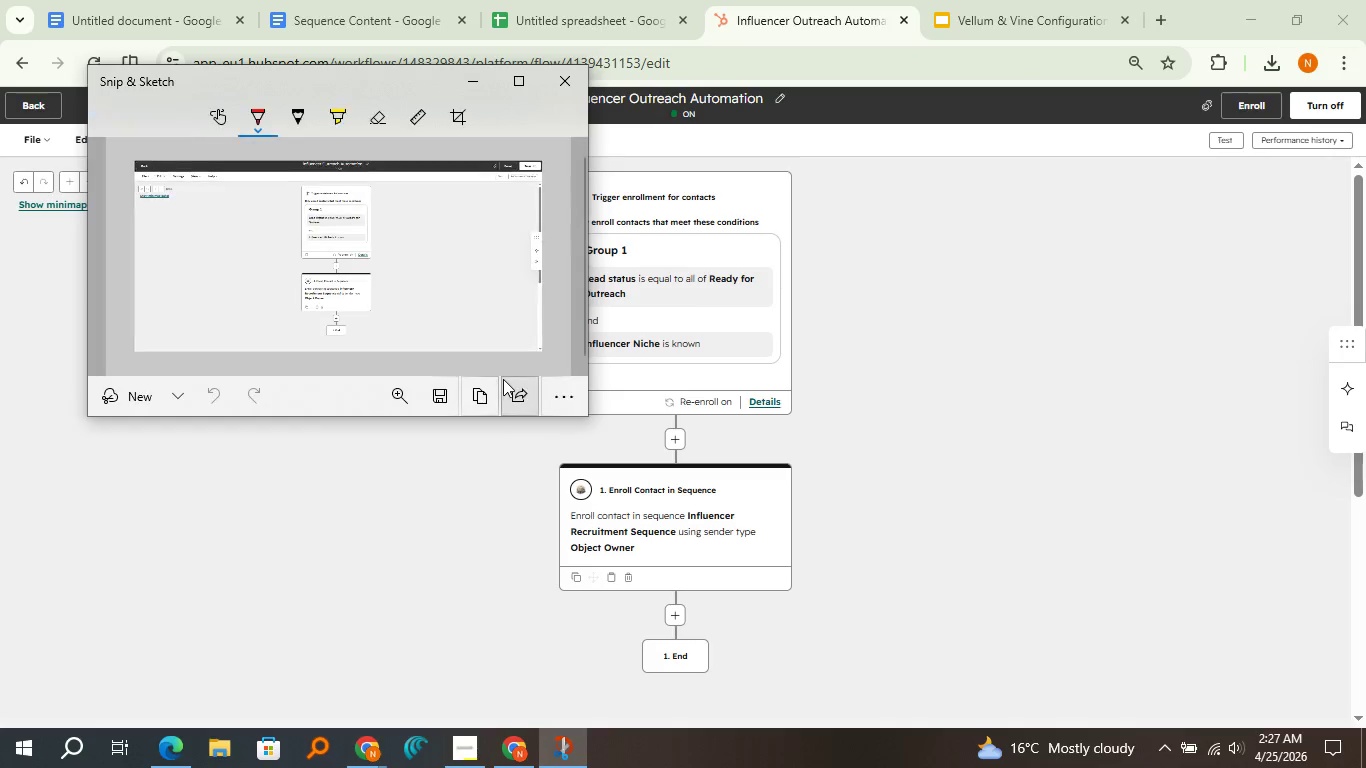 
left_click([491, 387])
 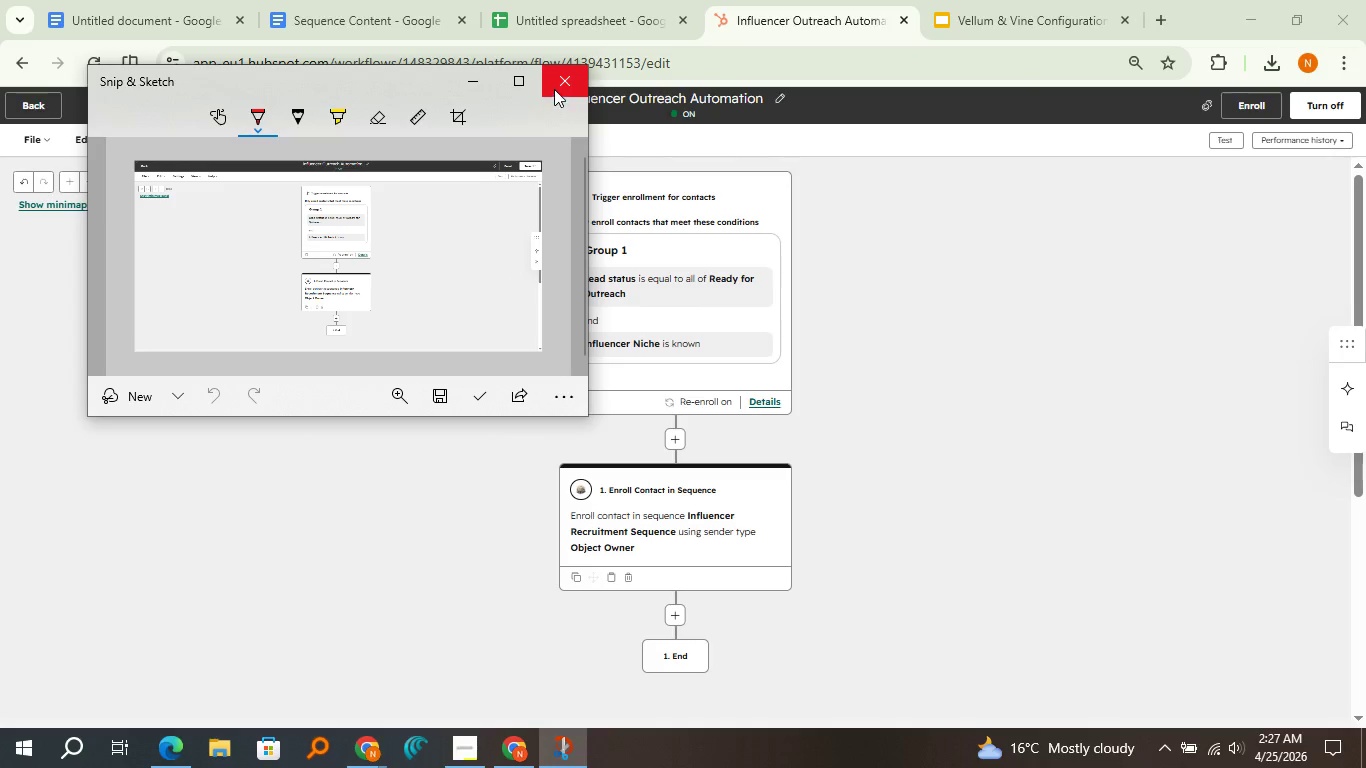 
left_click([555, 87])
 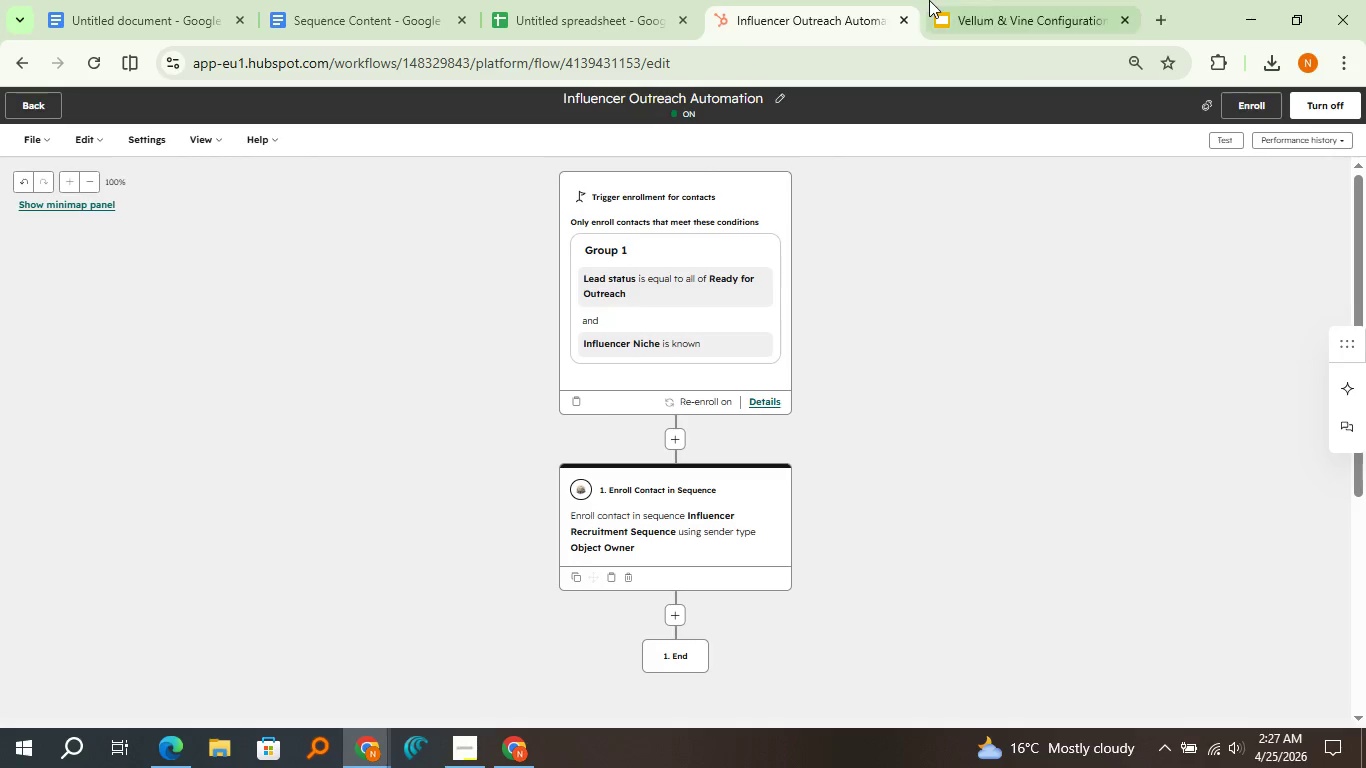 
left_click([934, 0])
 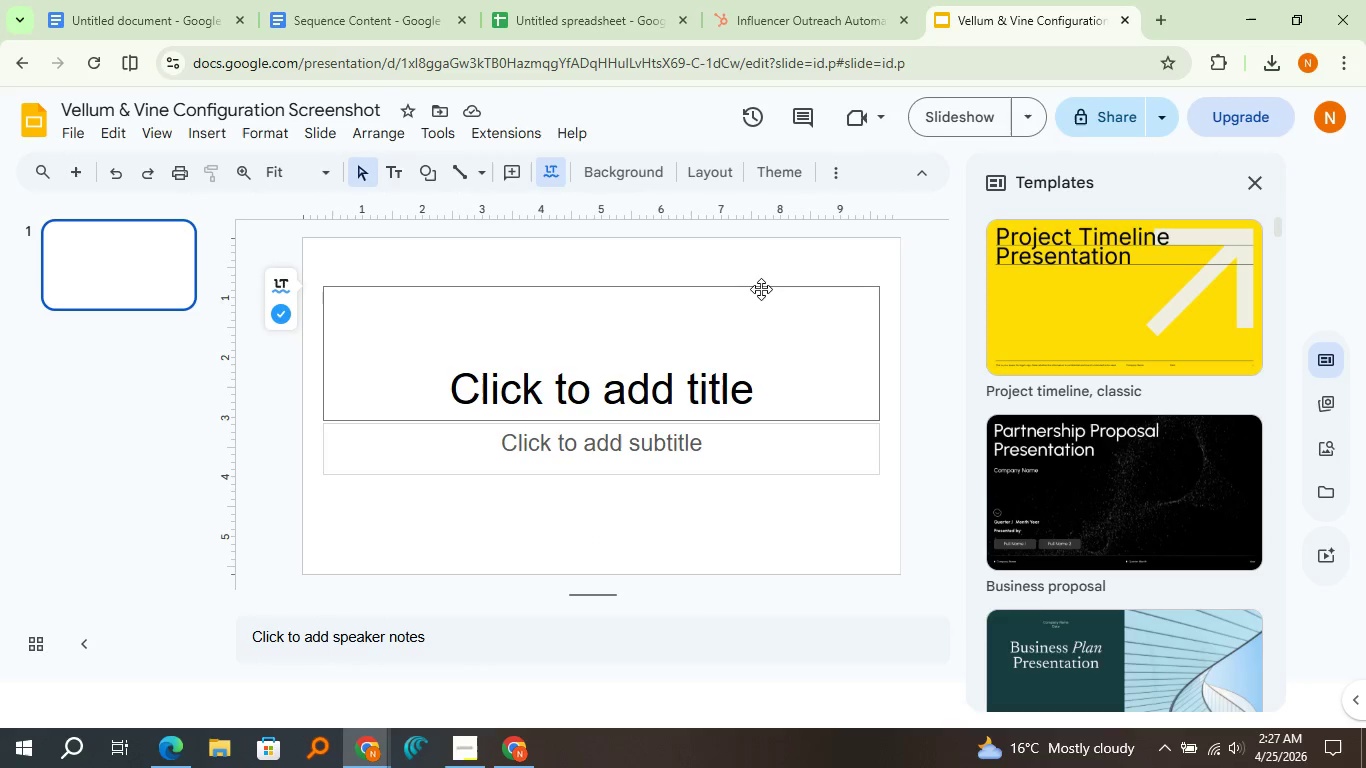 
key(Control+V)
 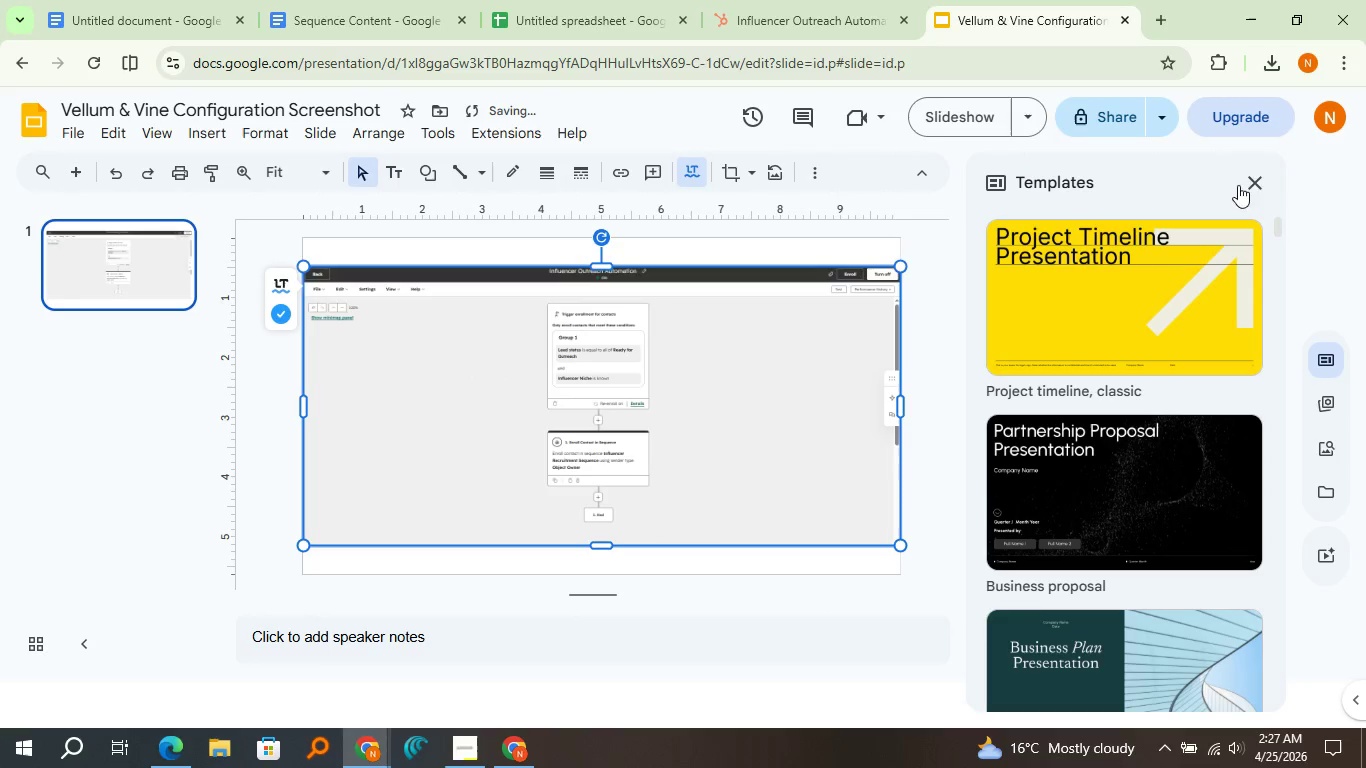 
left_click([1246, 179])
 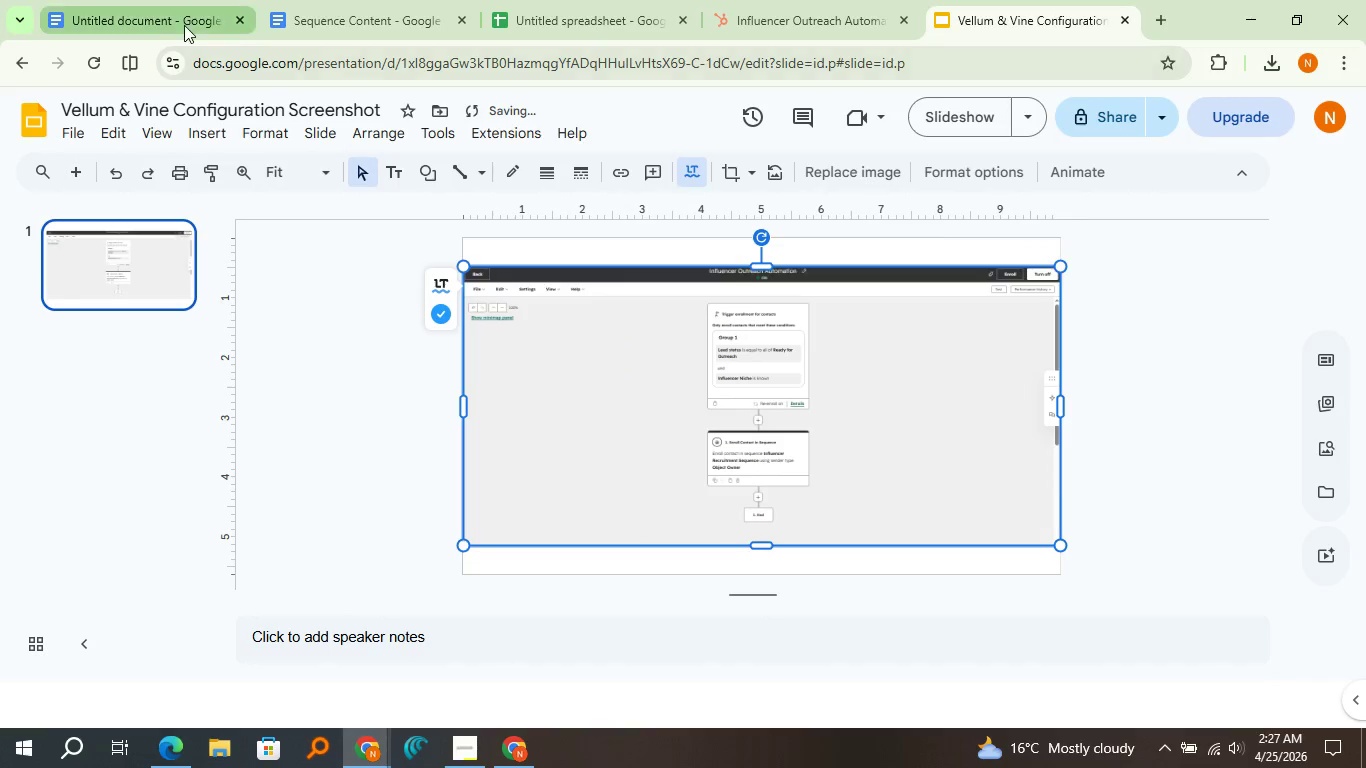 
left_click([184, 25])
 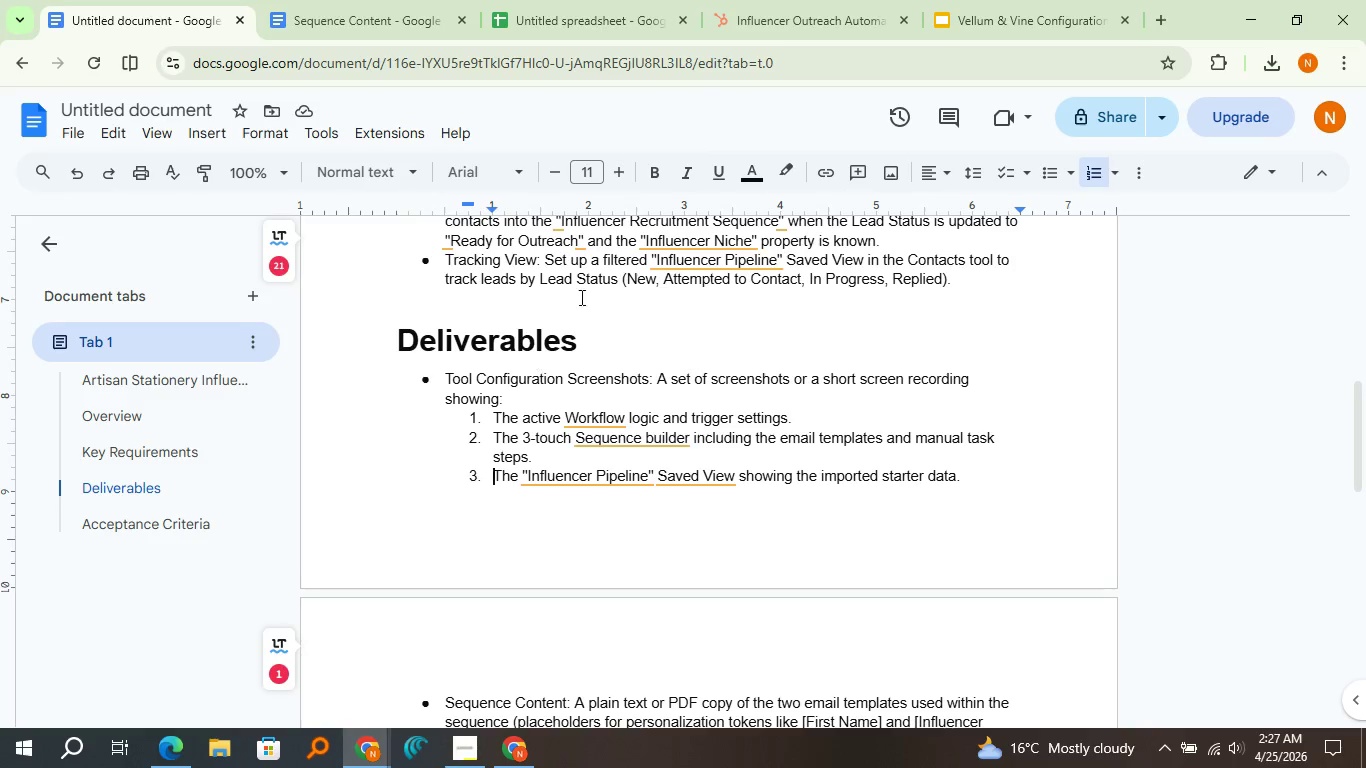 
wait(5.33)
 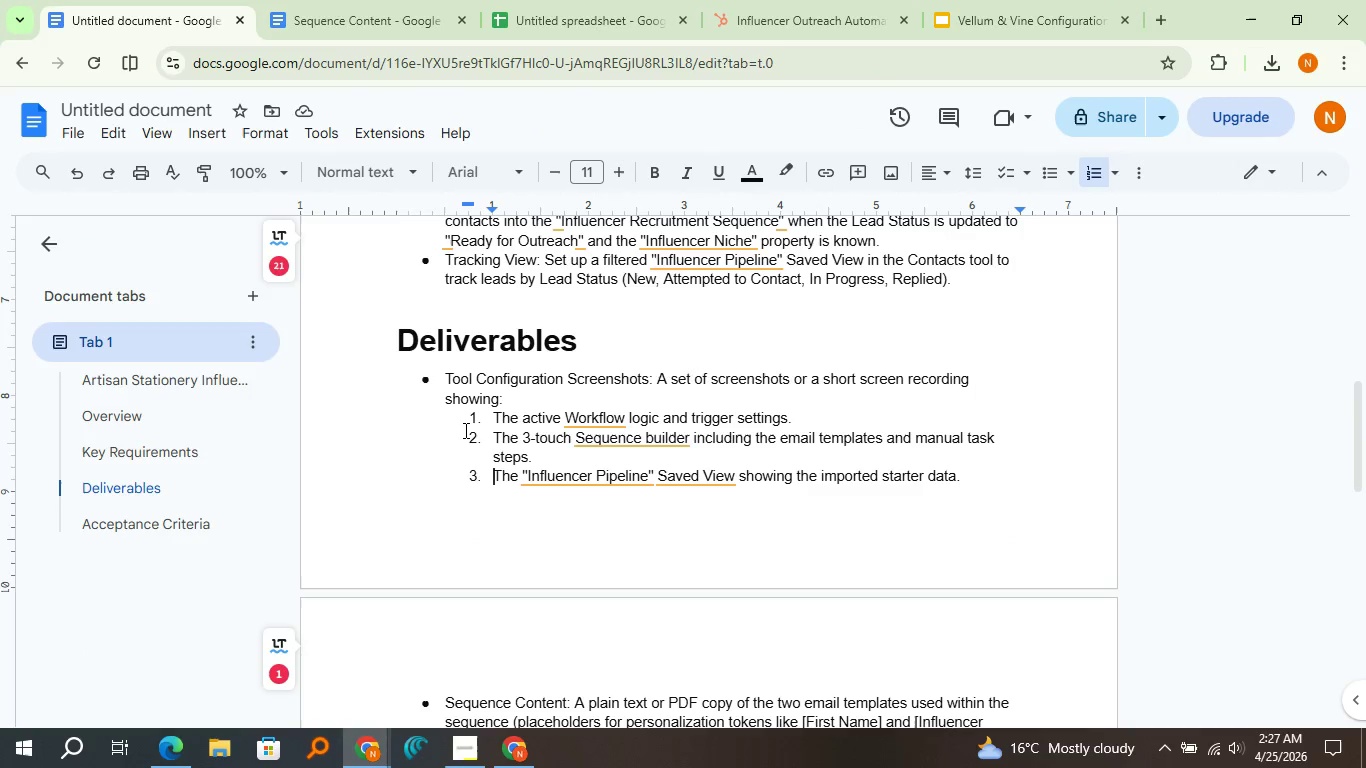 
left_click([741, 19])
 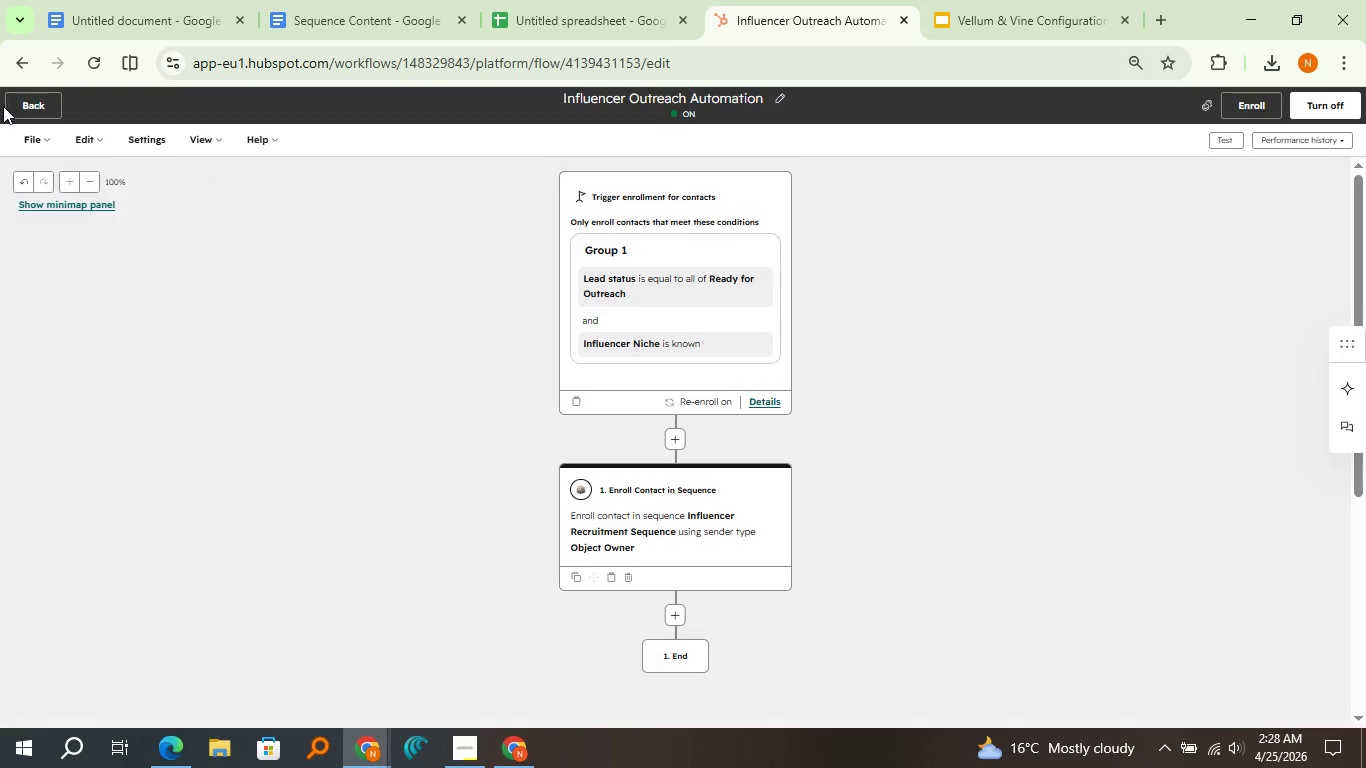 
left_click([12, 103])
 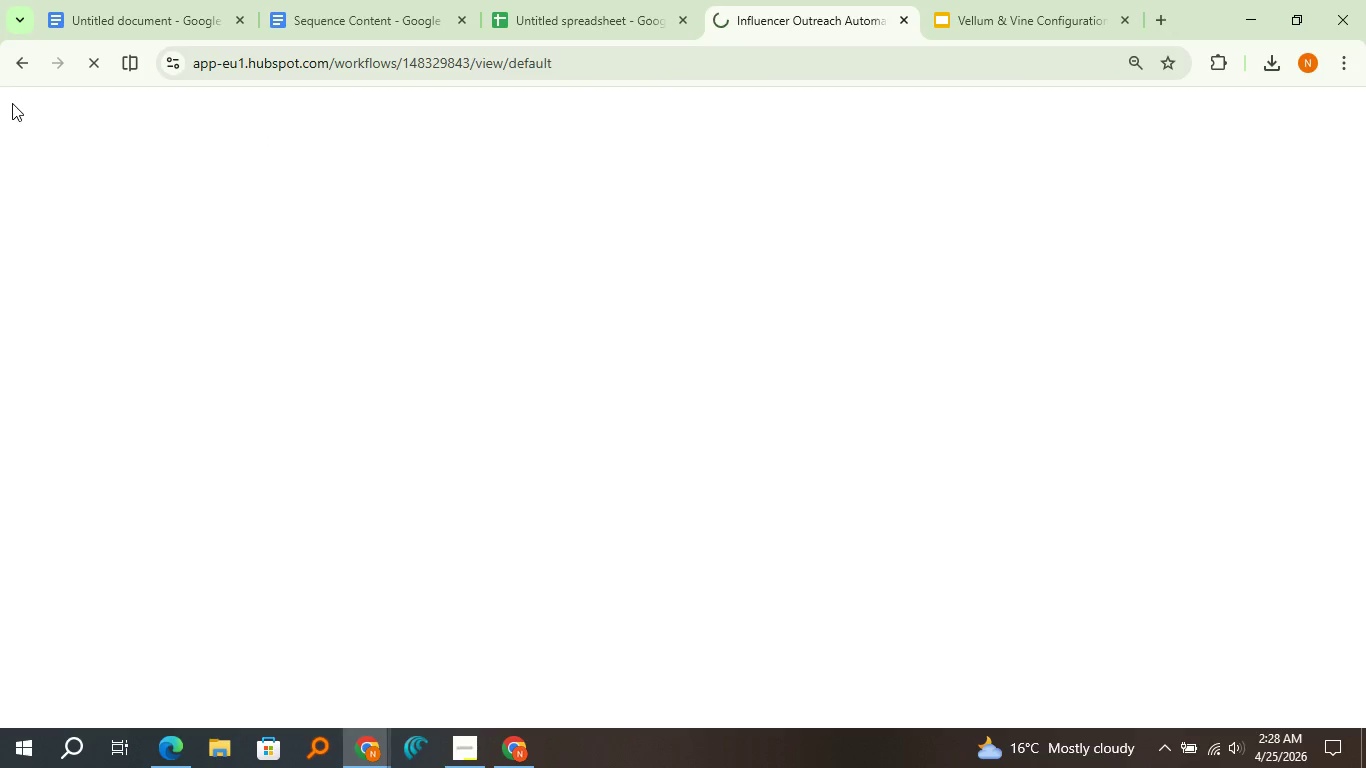 
mouse_move([0, 124])
 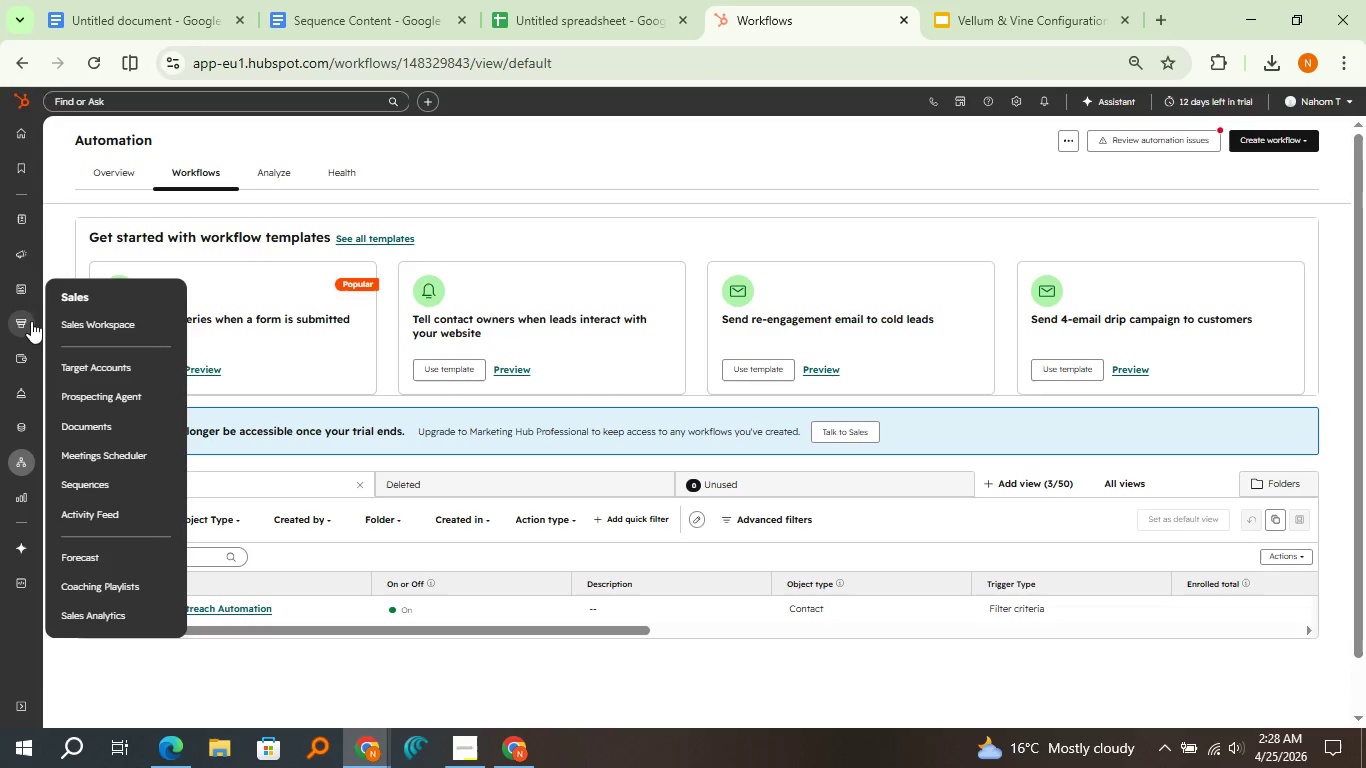 
wait(5.7)
 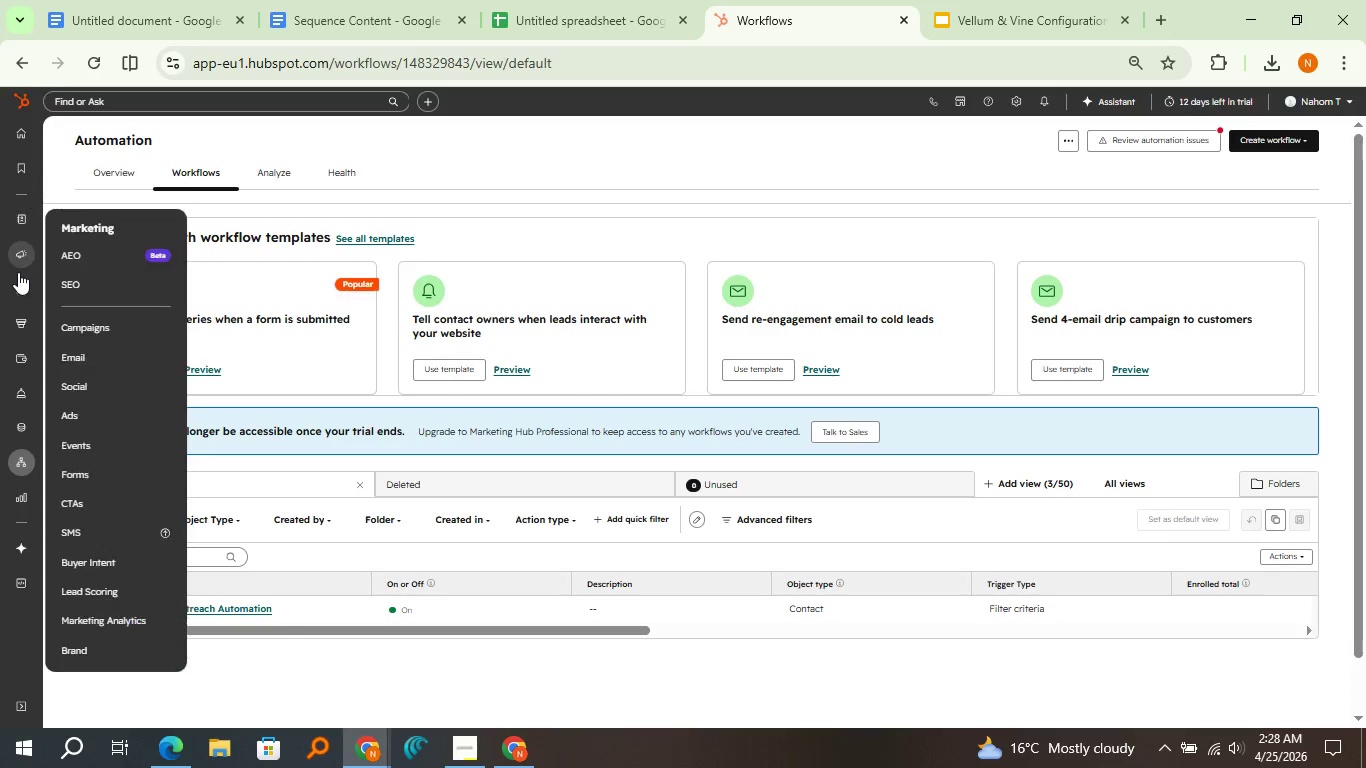 
left_click([83, 479])
 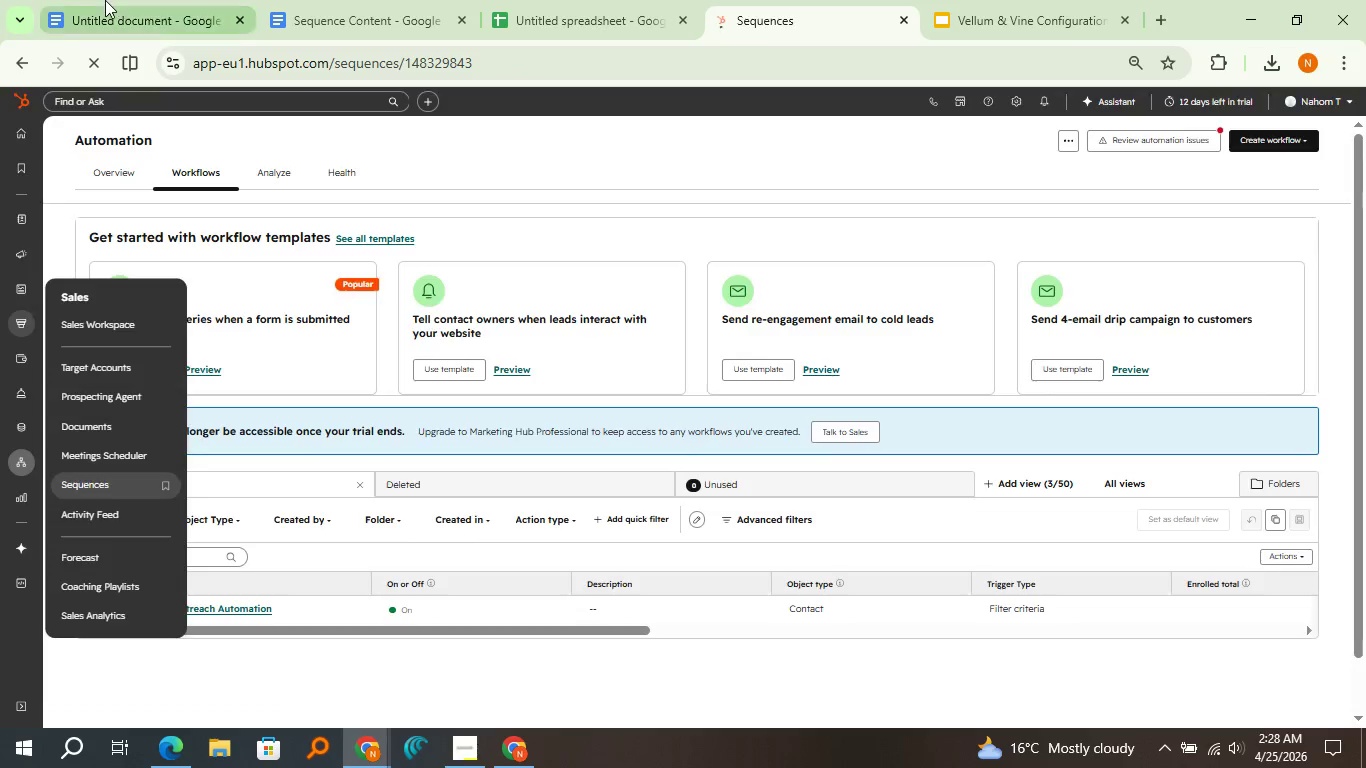 
left_click([113, 0])
 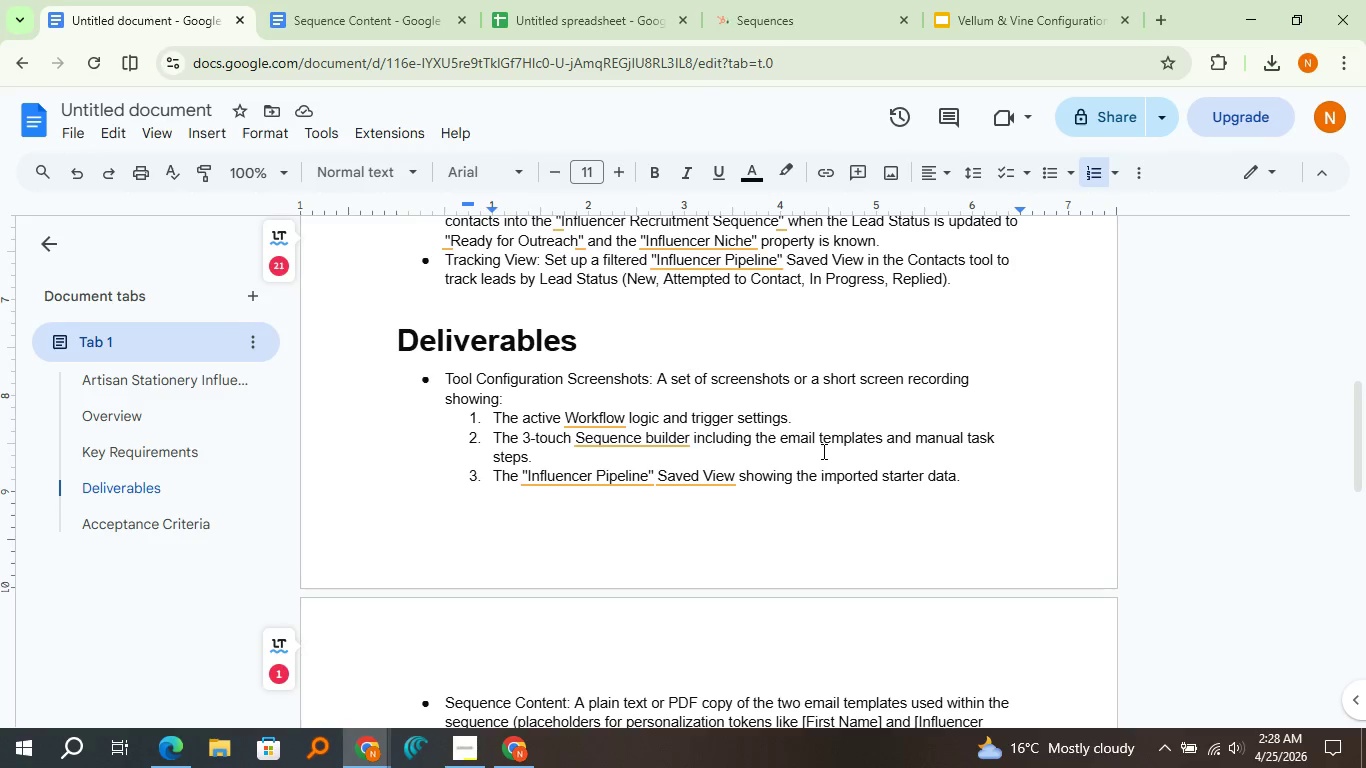 
mouse_move([918, 20])
 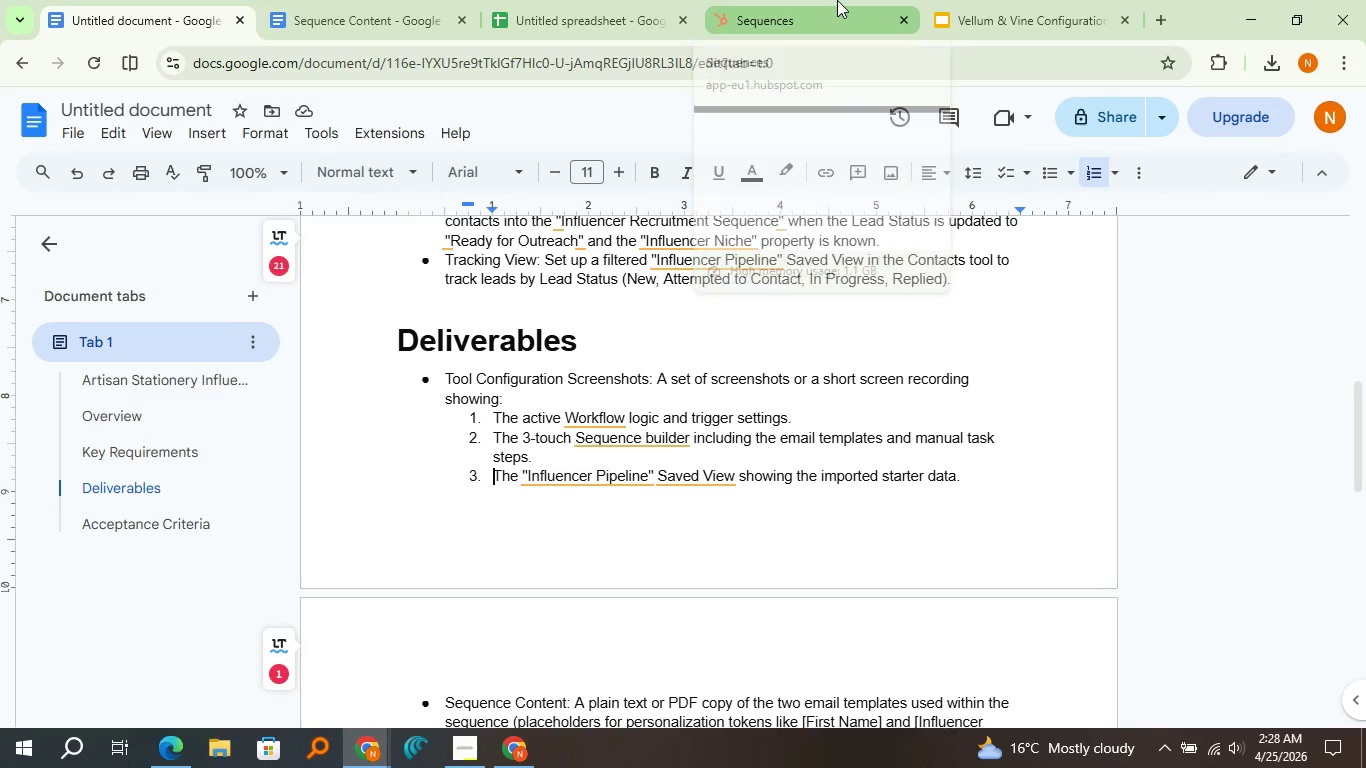 
left_click([837, 0])
 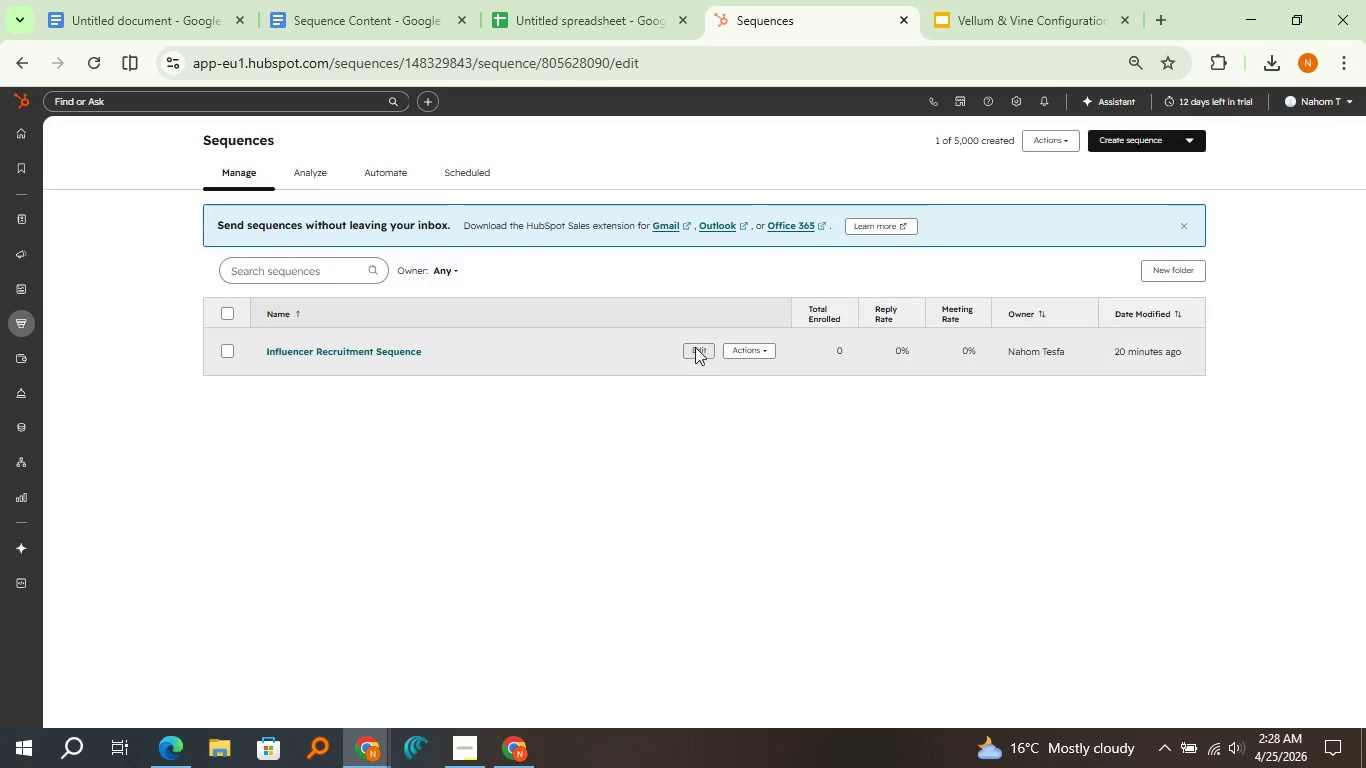 
wait(9.42)
 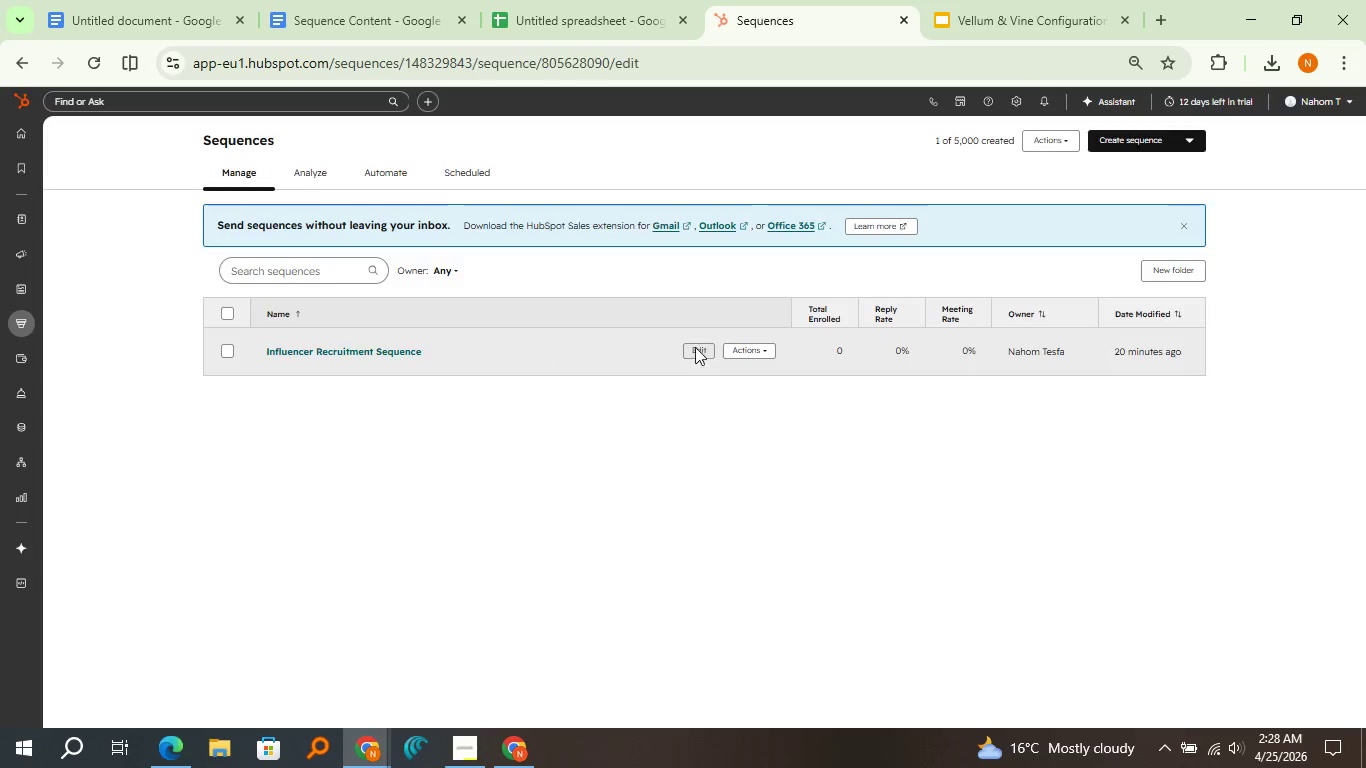 
scroll: coordinate [687, 427], scroll_direction: down, amount: 2.0
 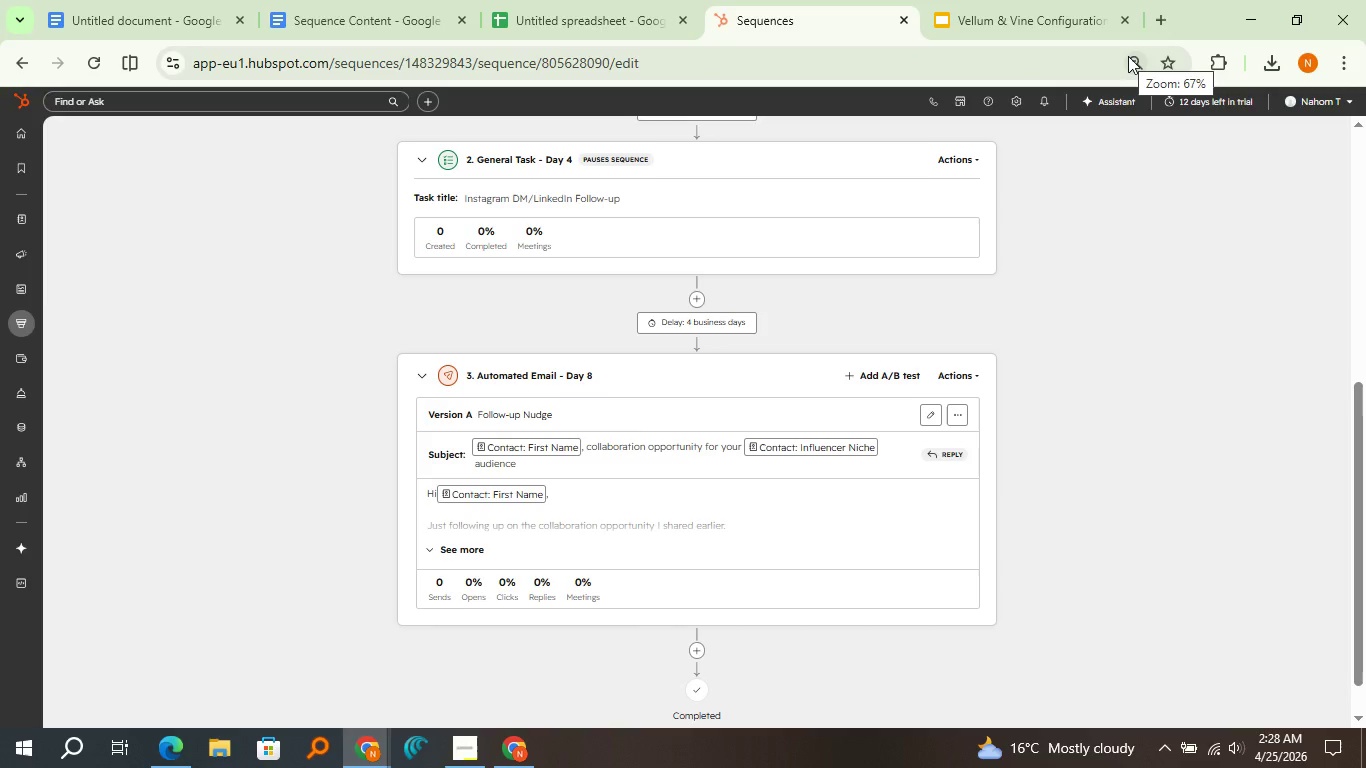 
left_click([184, 0])
 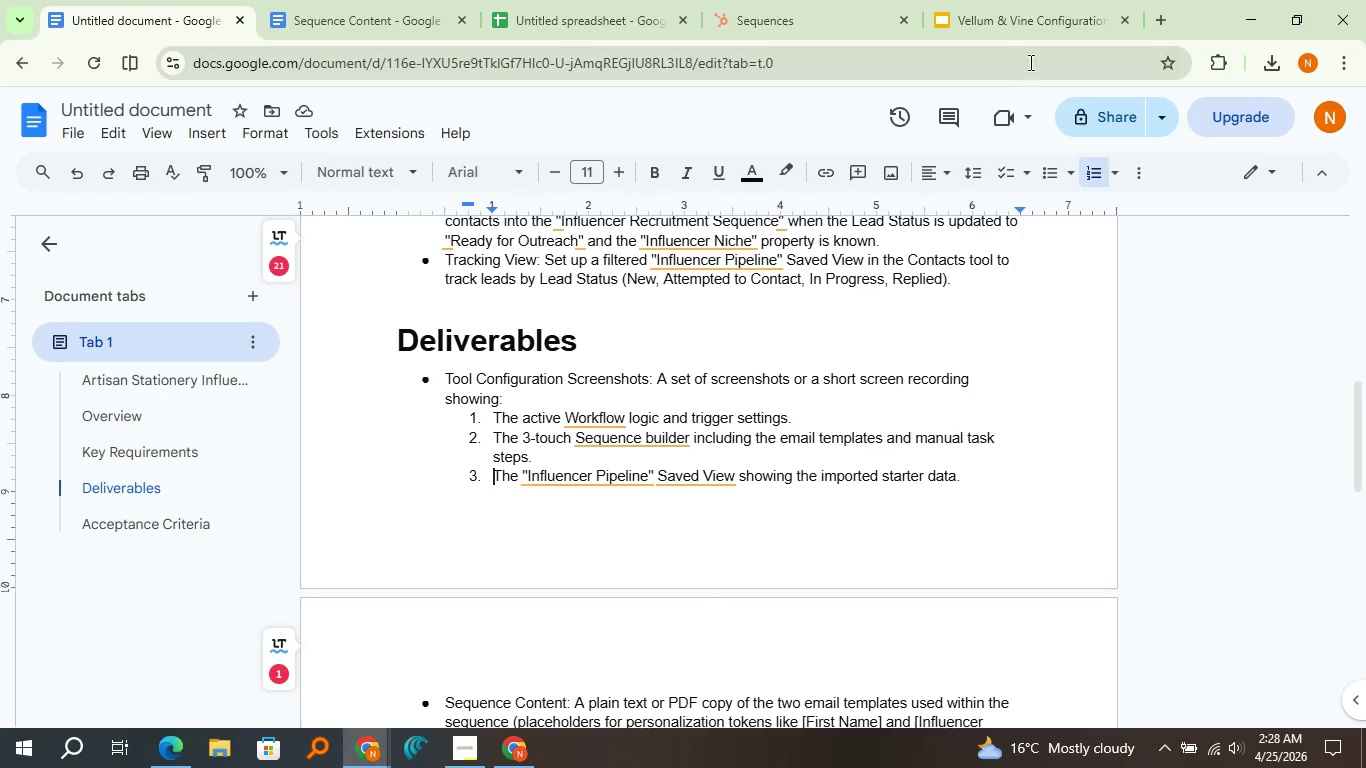 
left_click([776, 9])
 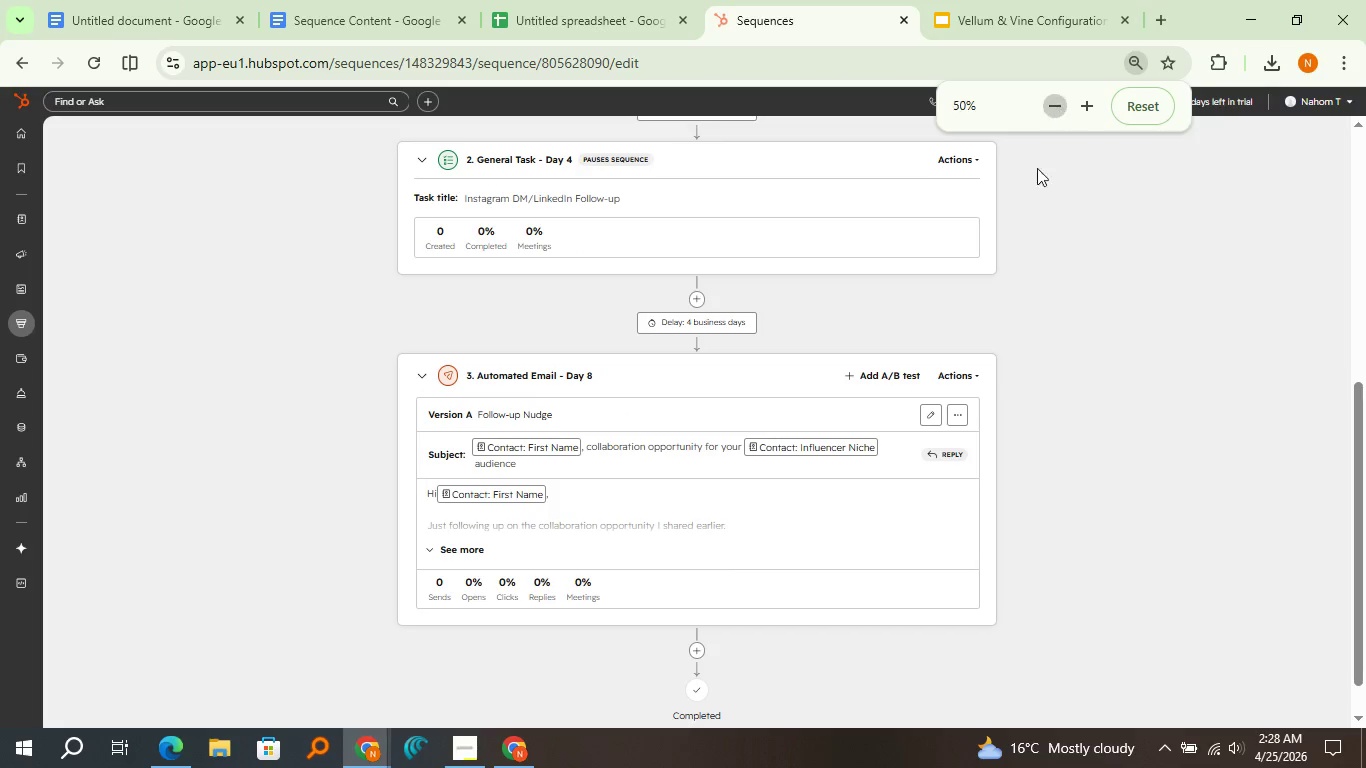 
scroll: coordinate [1027, 324], scroll_direction: up, amount: 1.0
 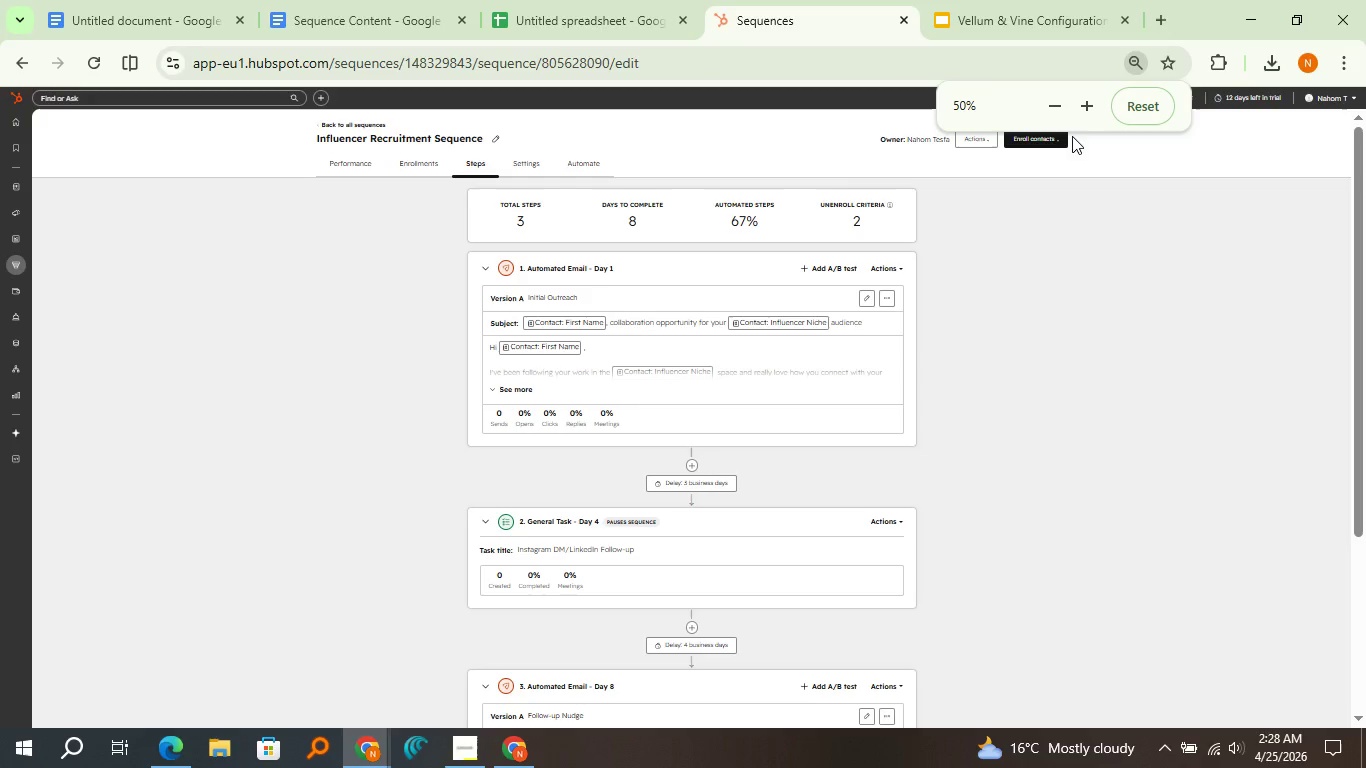 
left_click([1082, 116])
 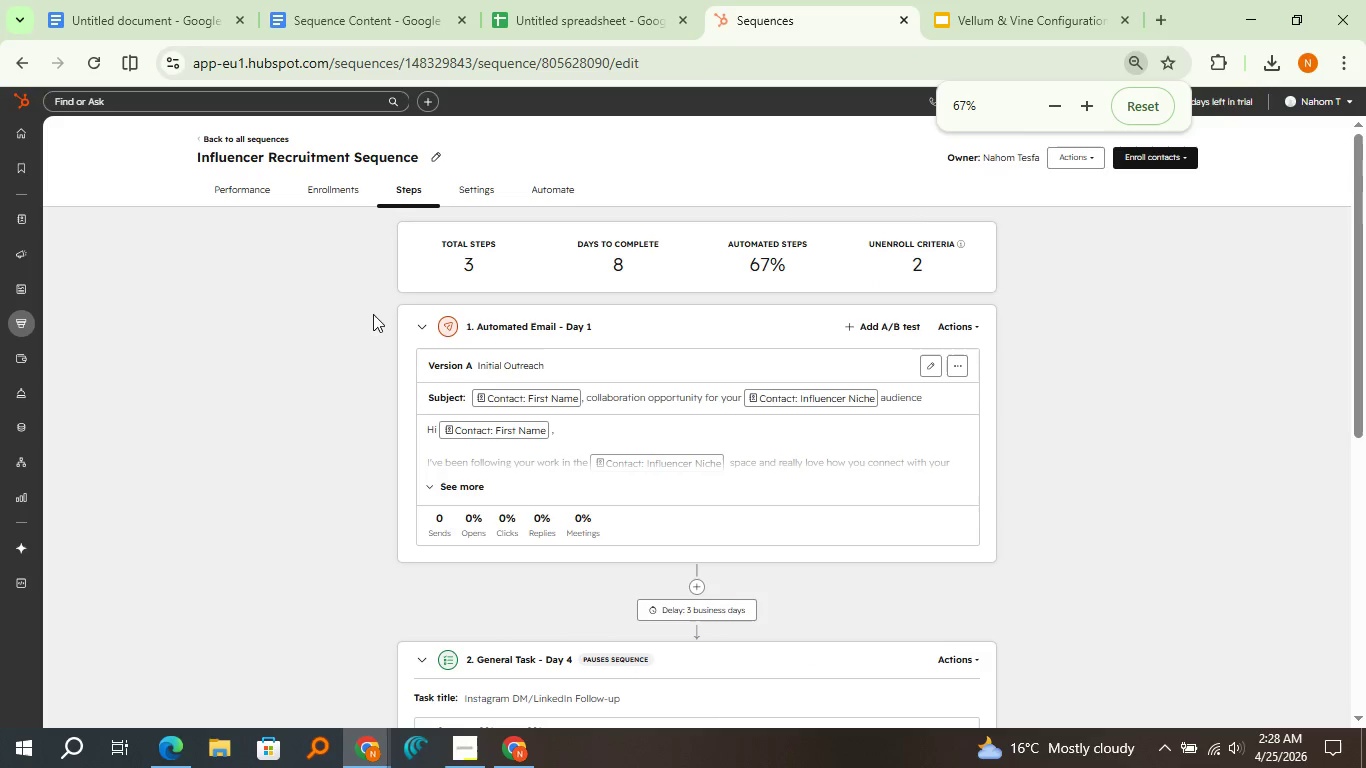 
key(Meta+Shift+S)
 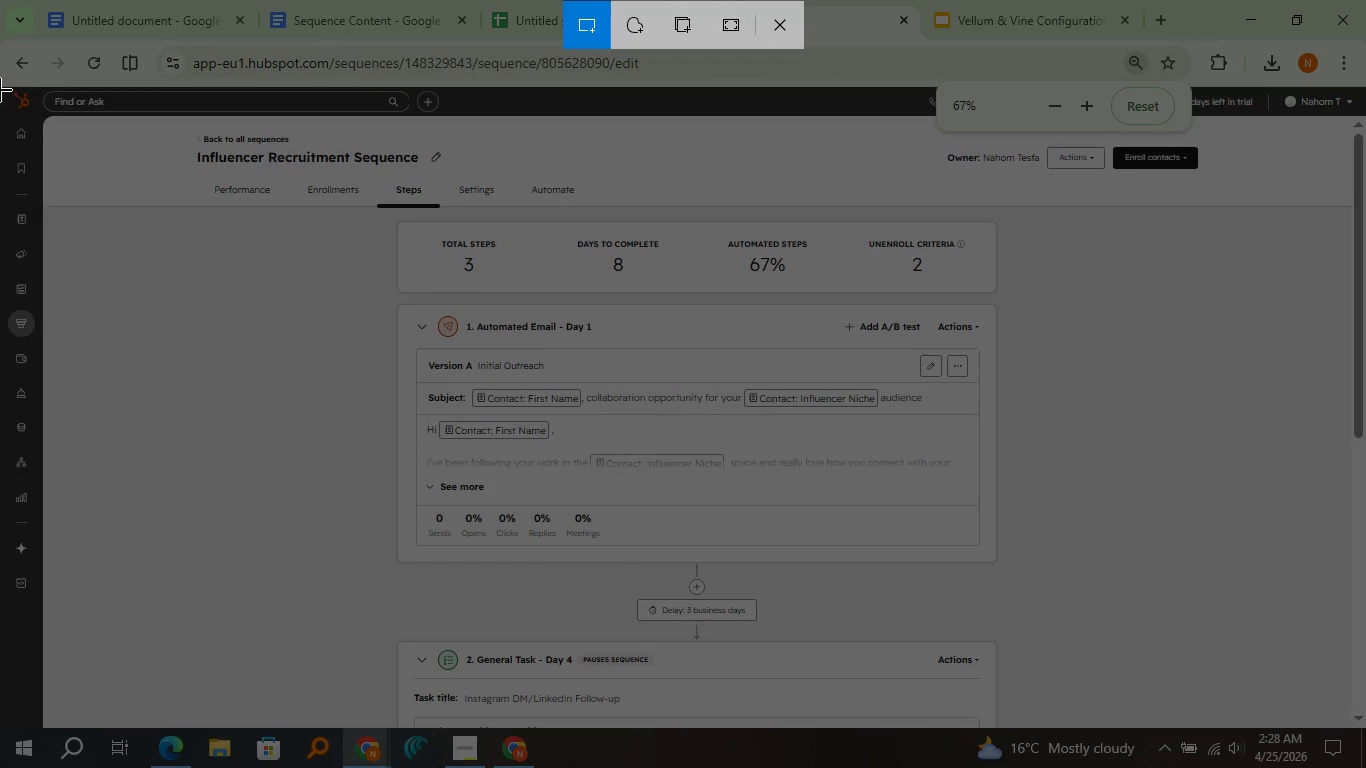 
left_click_drag(start_coordinate=[0, 85], to_coordinate=[1365, 638])
 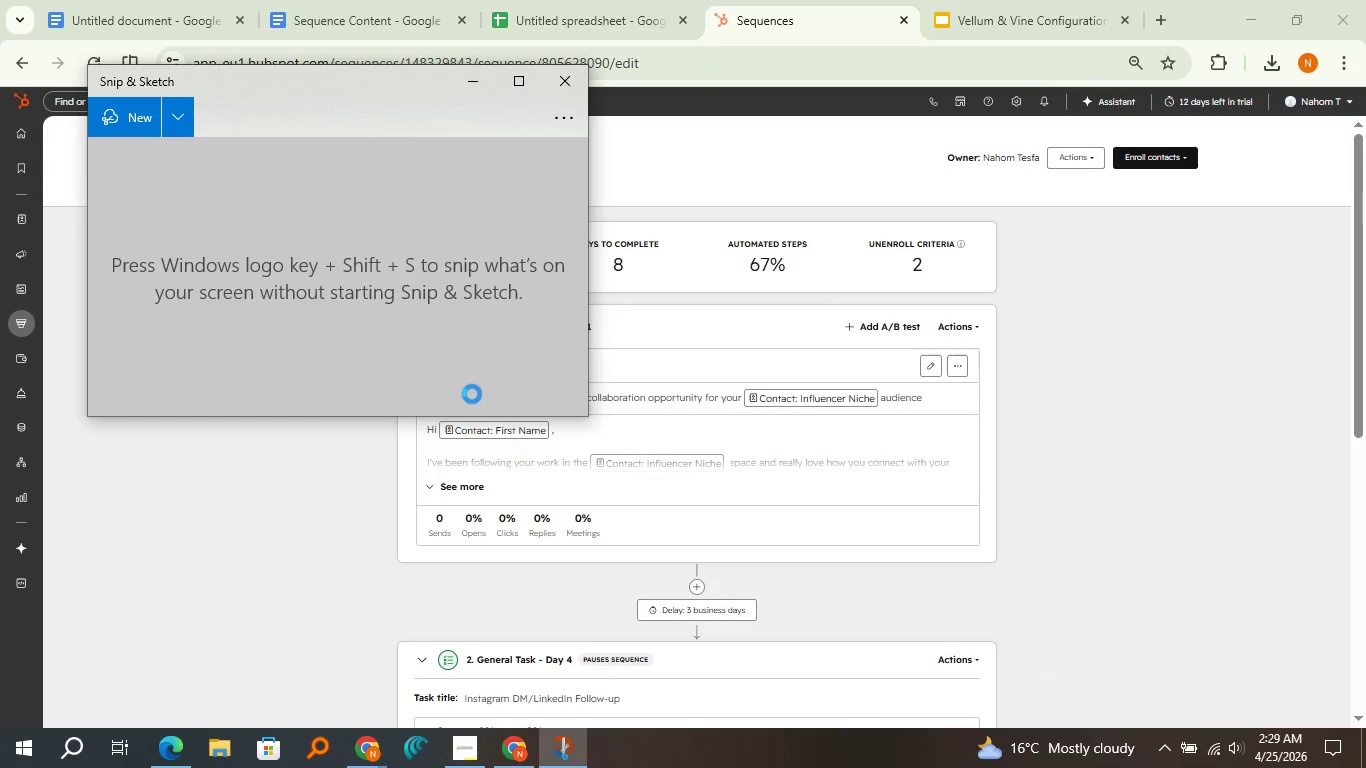 
wait(5.72)
 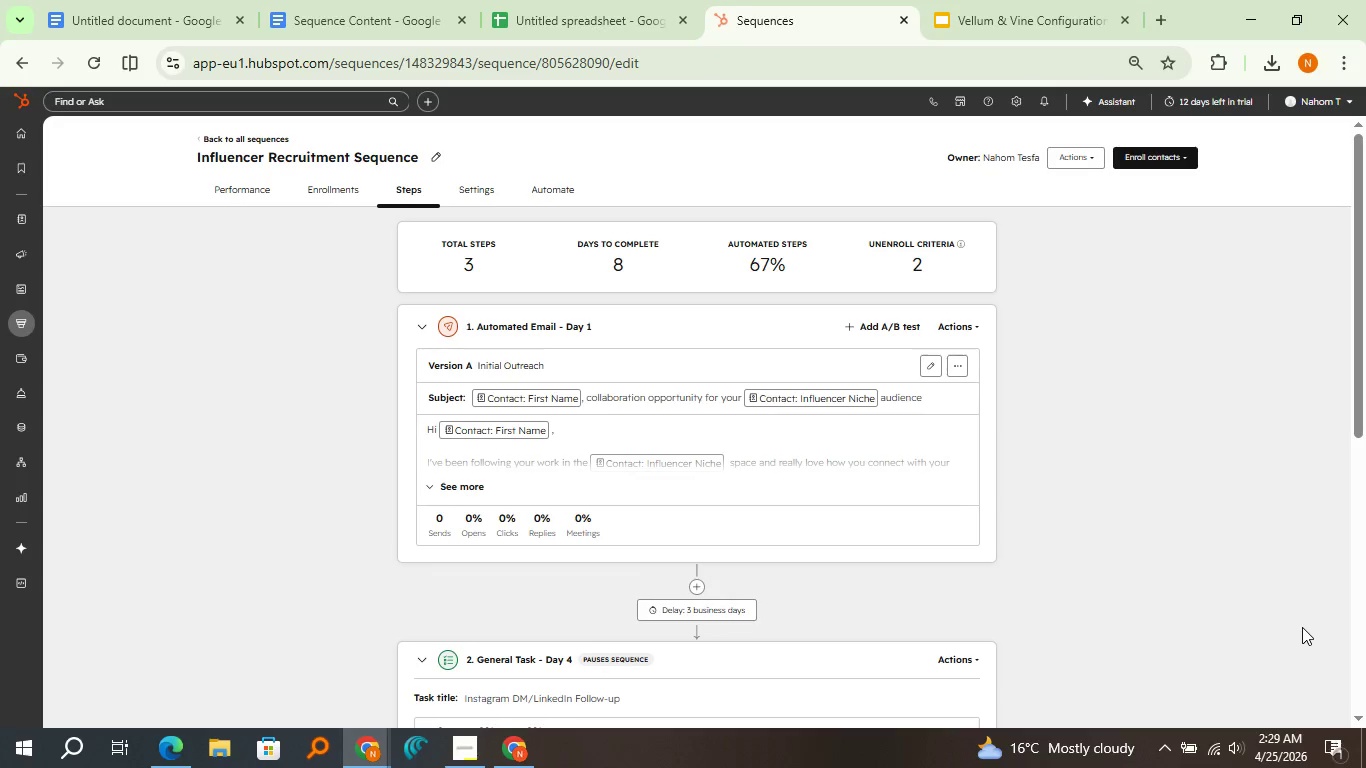 
left_click([484, 390])
 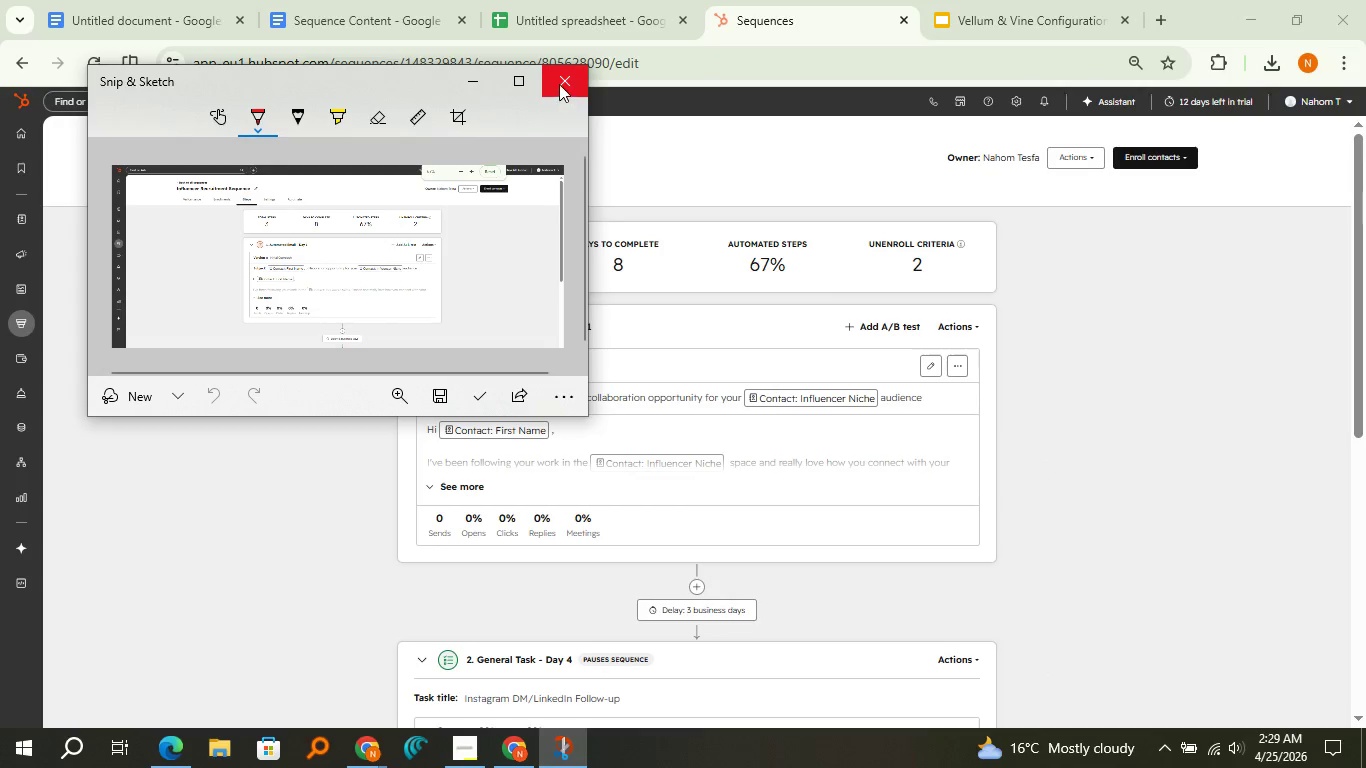 
left_click([559, 83])
 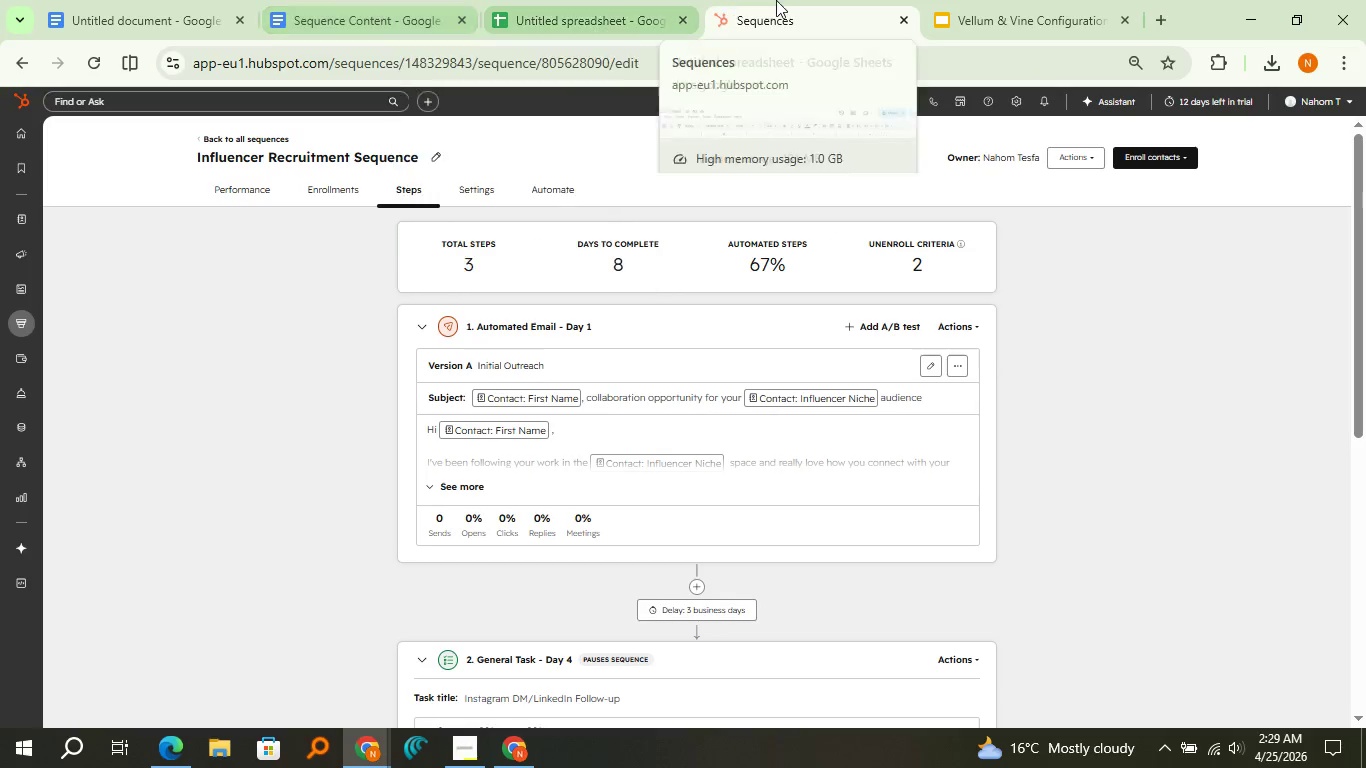 
left_click([1094, 0])
 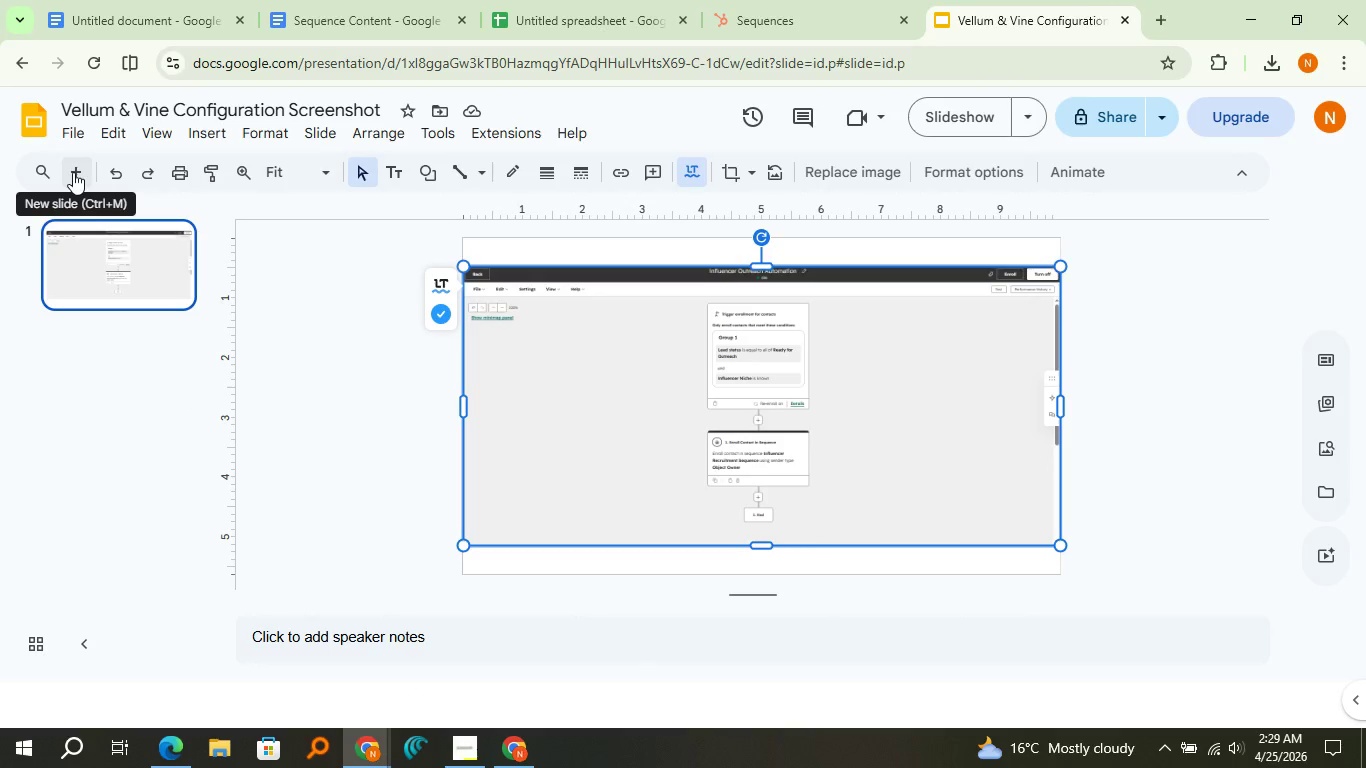 
double_click([73, 172])
 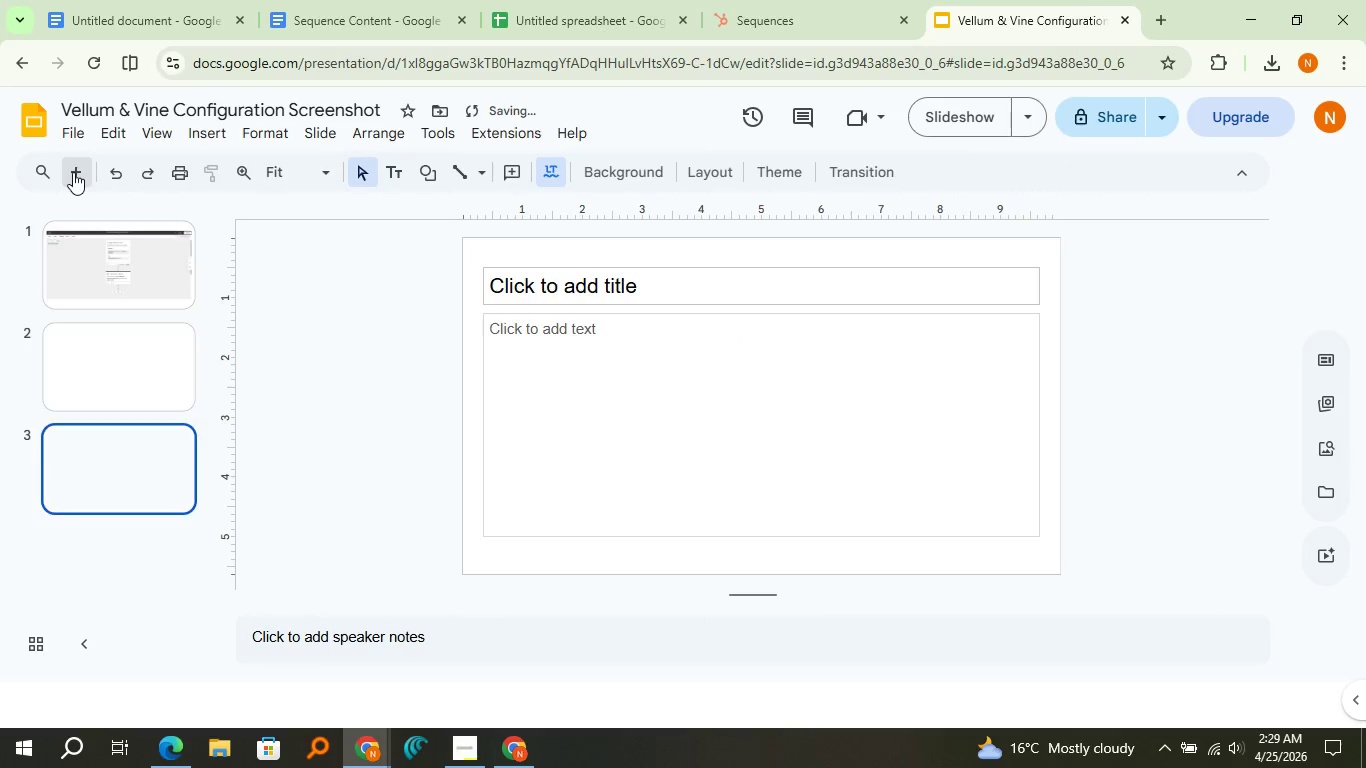 
triple_click([73, 172])
 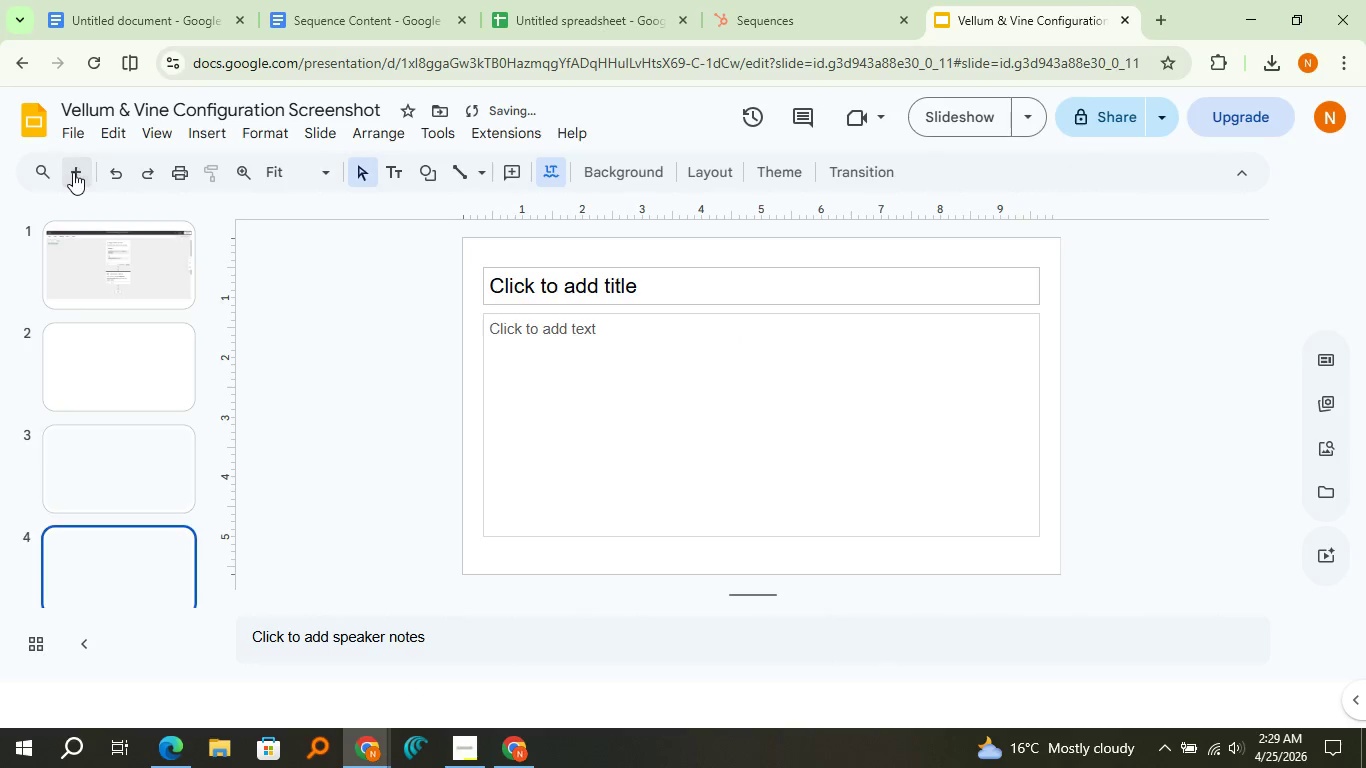 
triple_click([73, 172])
 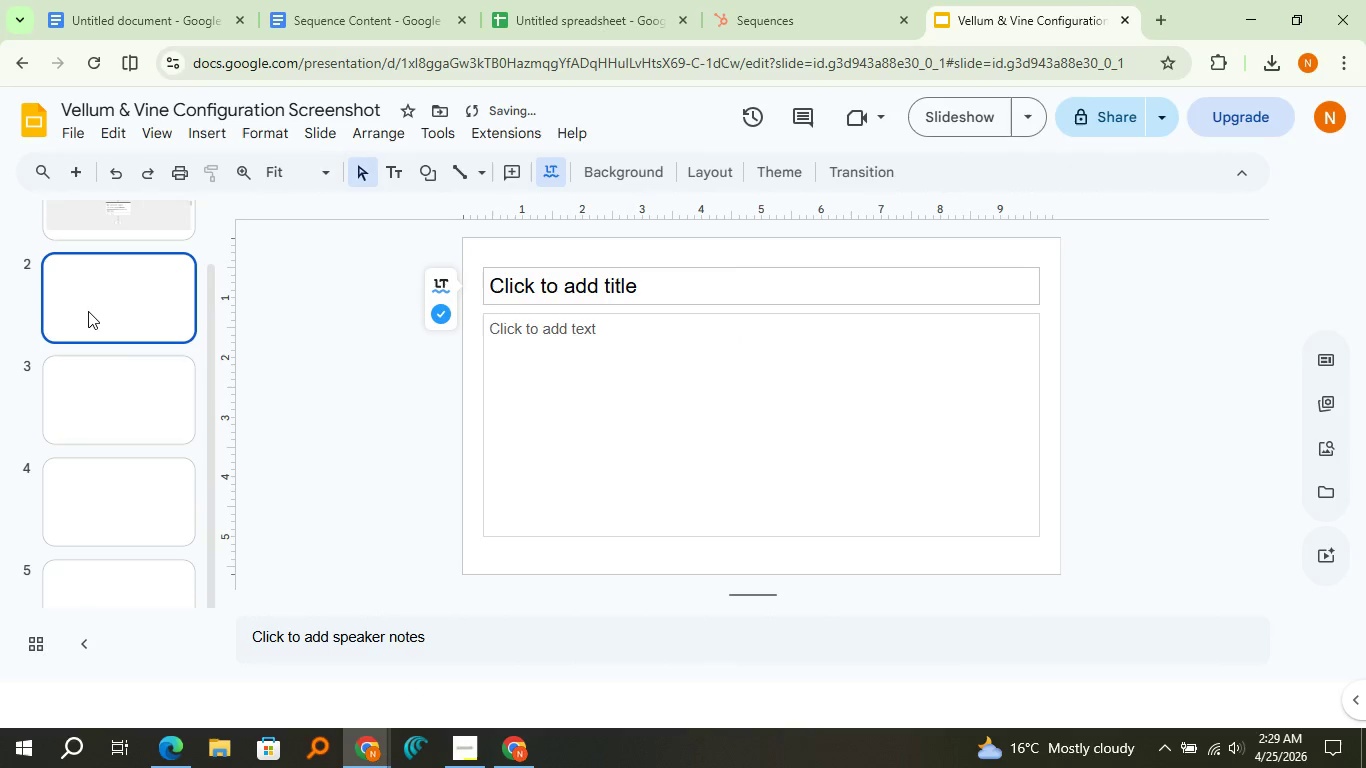 
key(Control+V)
 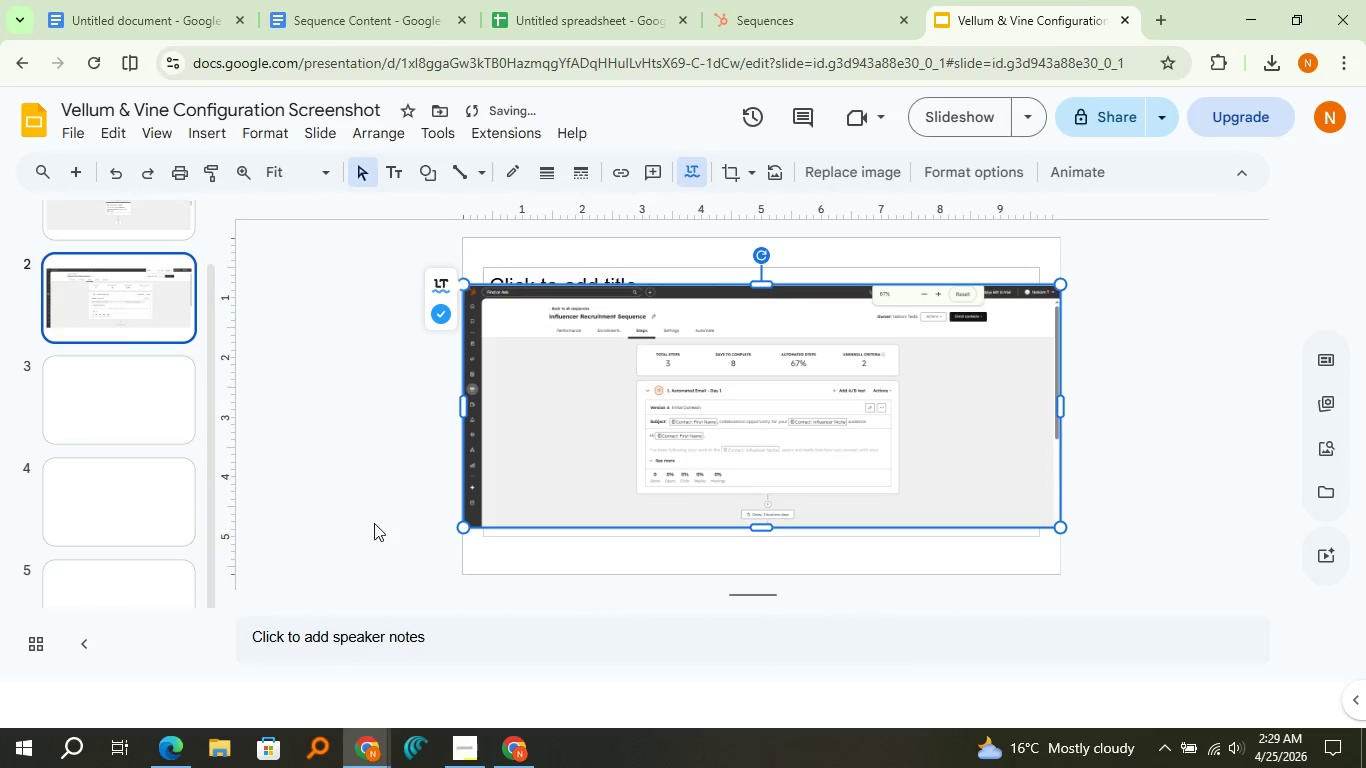 
left_click([377, 490])
 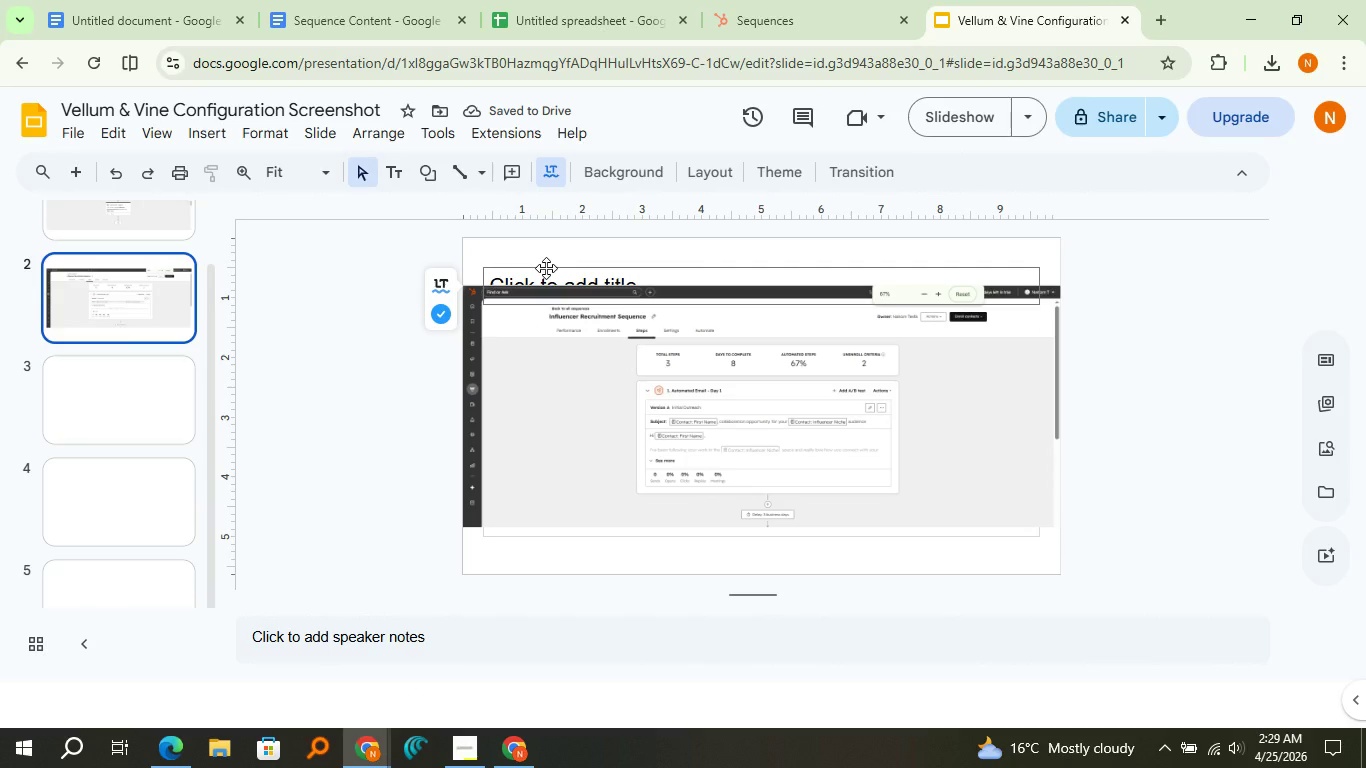 
left_click([546, 268])
 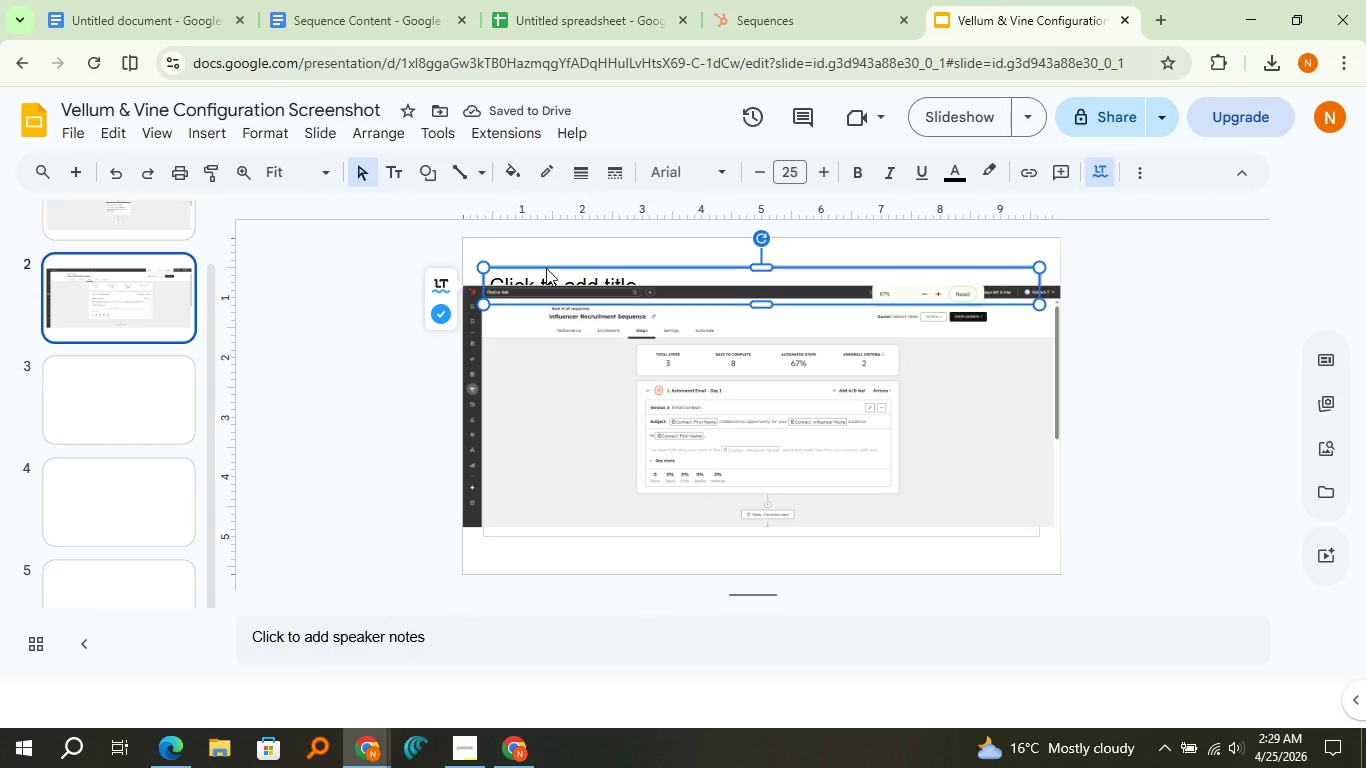 
key(Delete)
 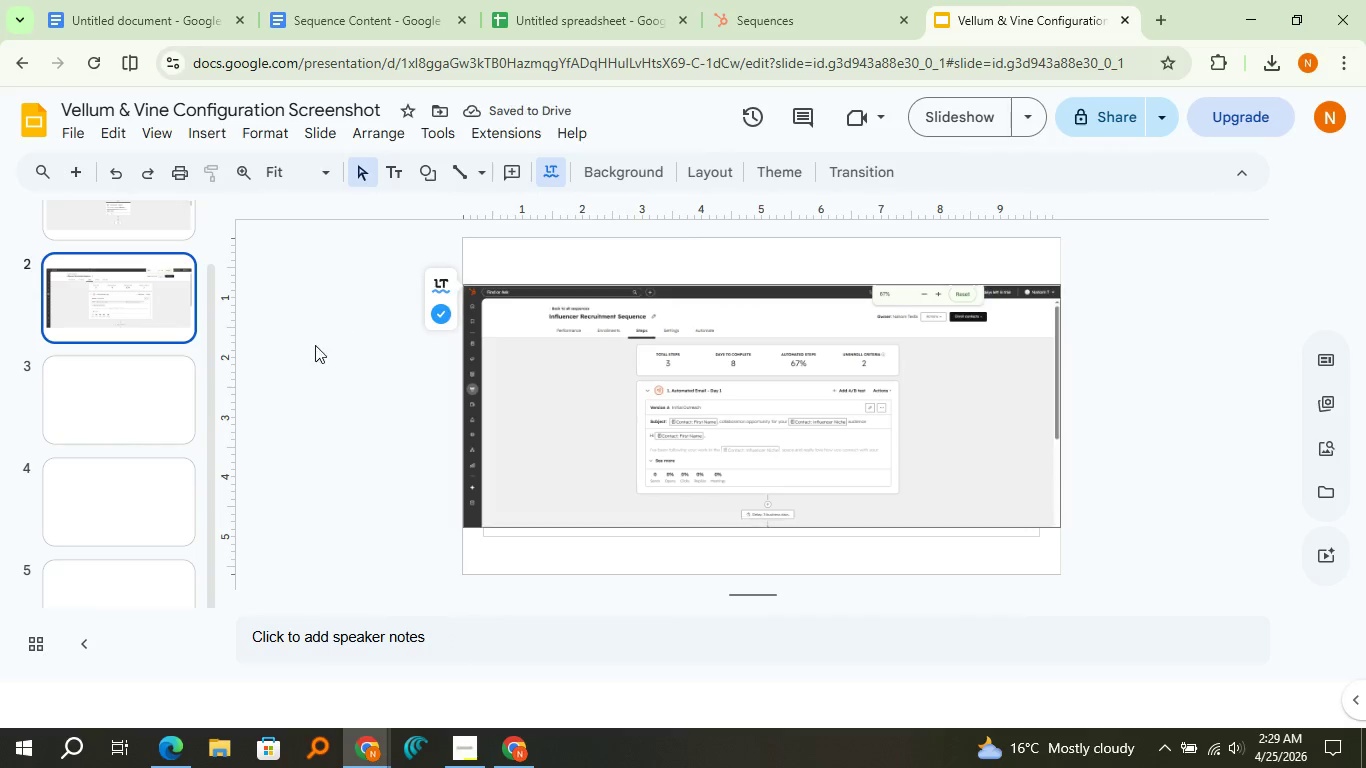 
left_click([174, 379])
 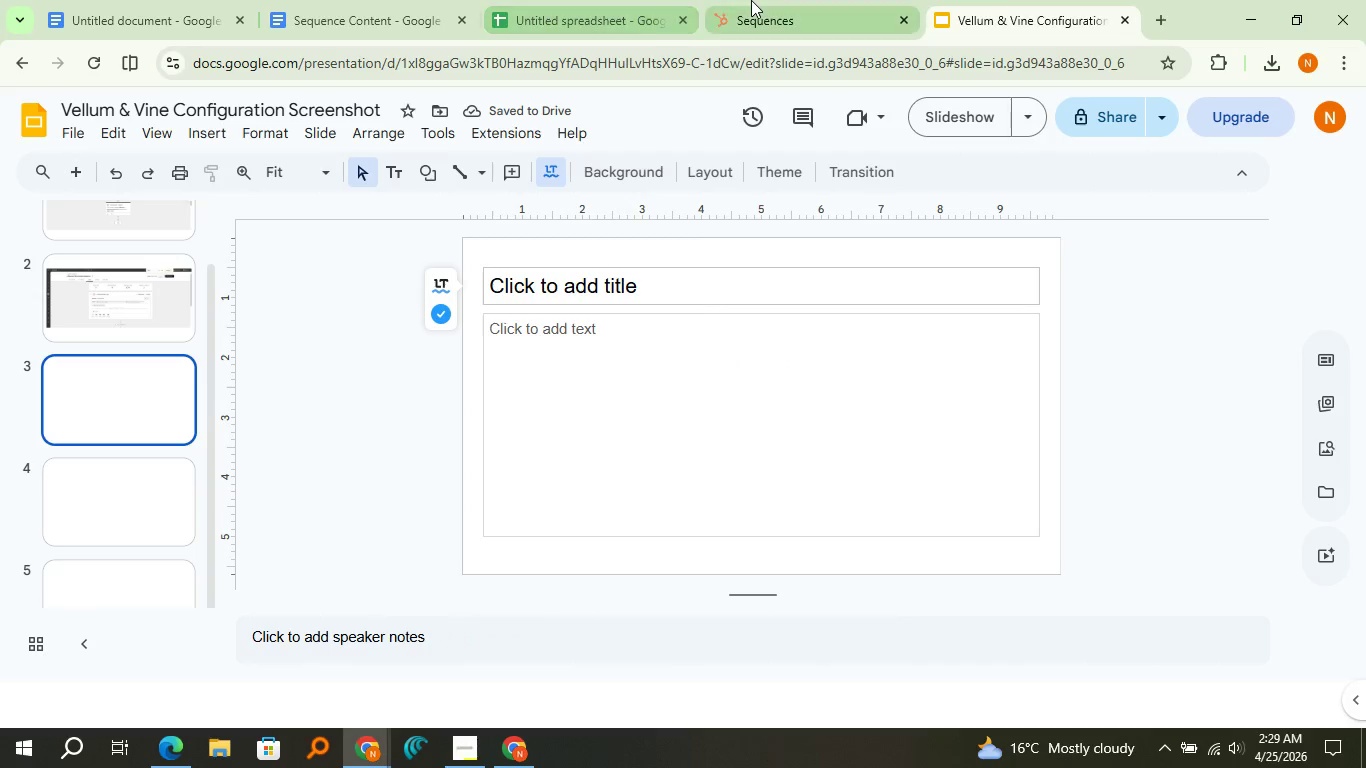 
left_click([751, 0])
 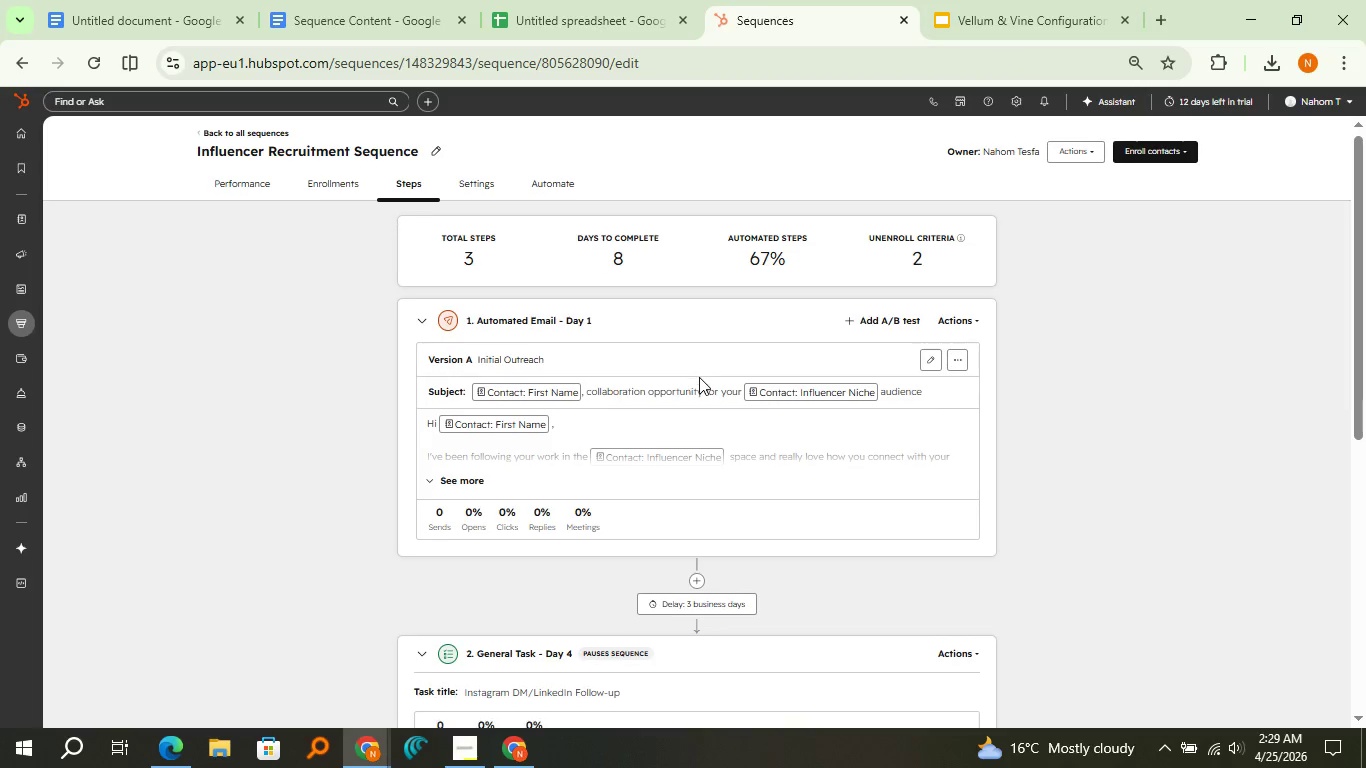 
scroll: coordinate [699, 377], scroll_direction: down, amount: 5.0
 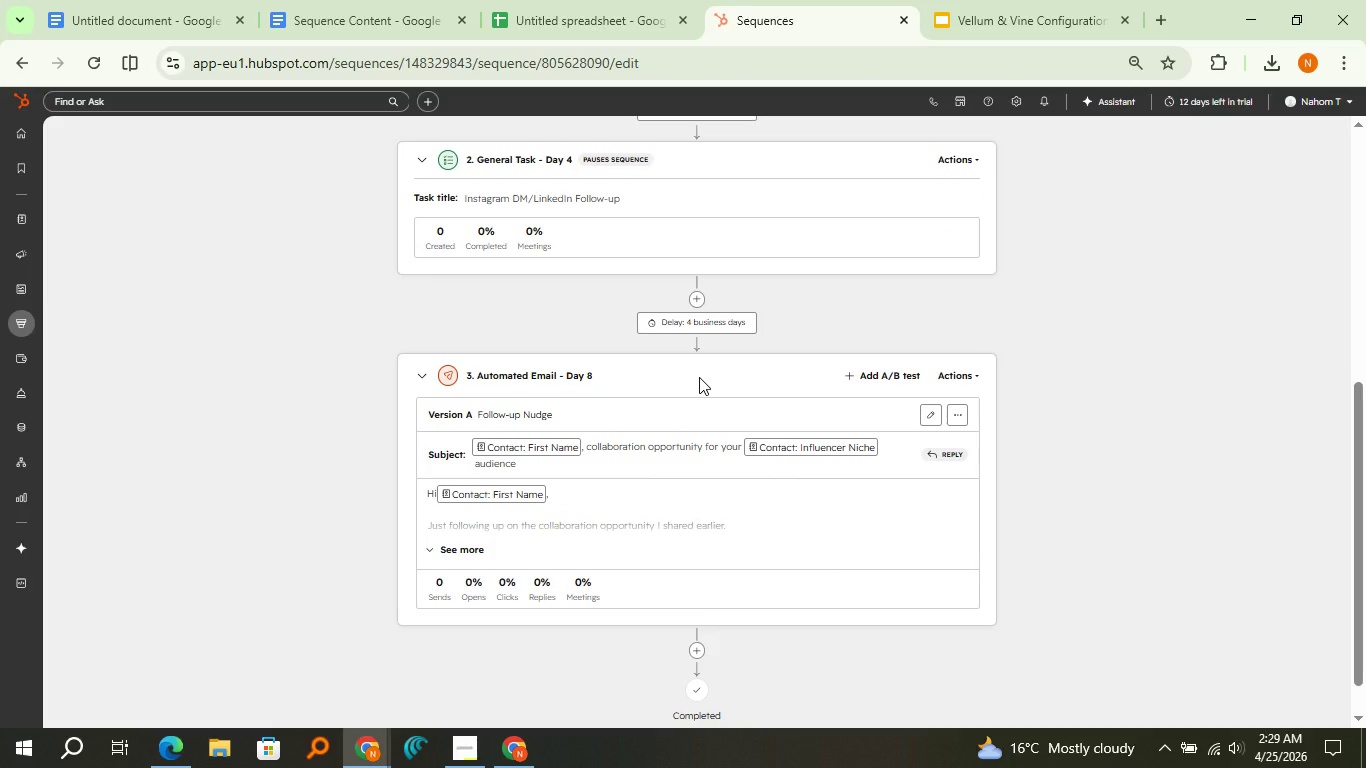 
key(Meta+Shift+S)
 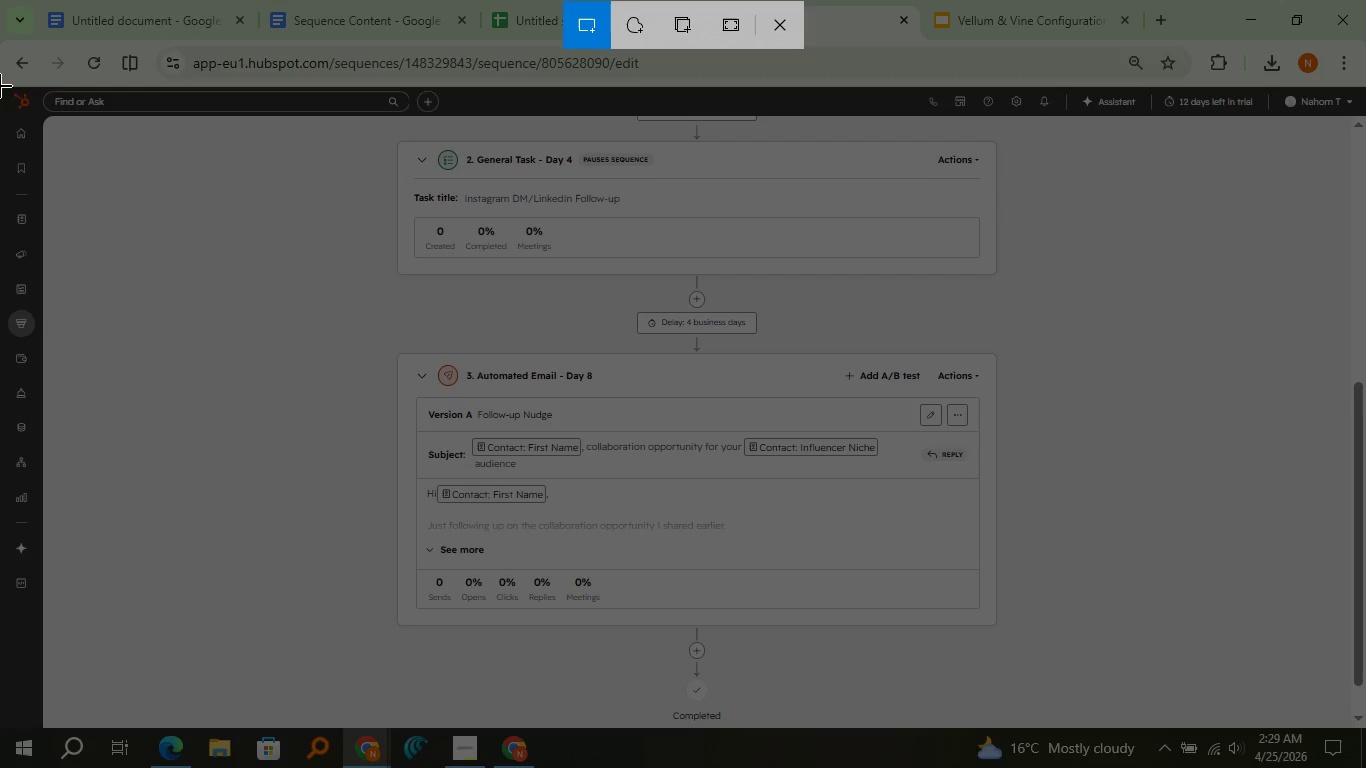 
left_click_drag(start_coordinate=[0, 86], to_coordinate=[1365, 724])
 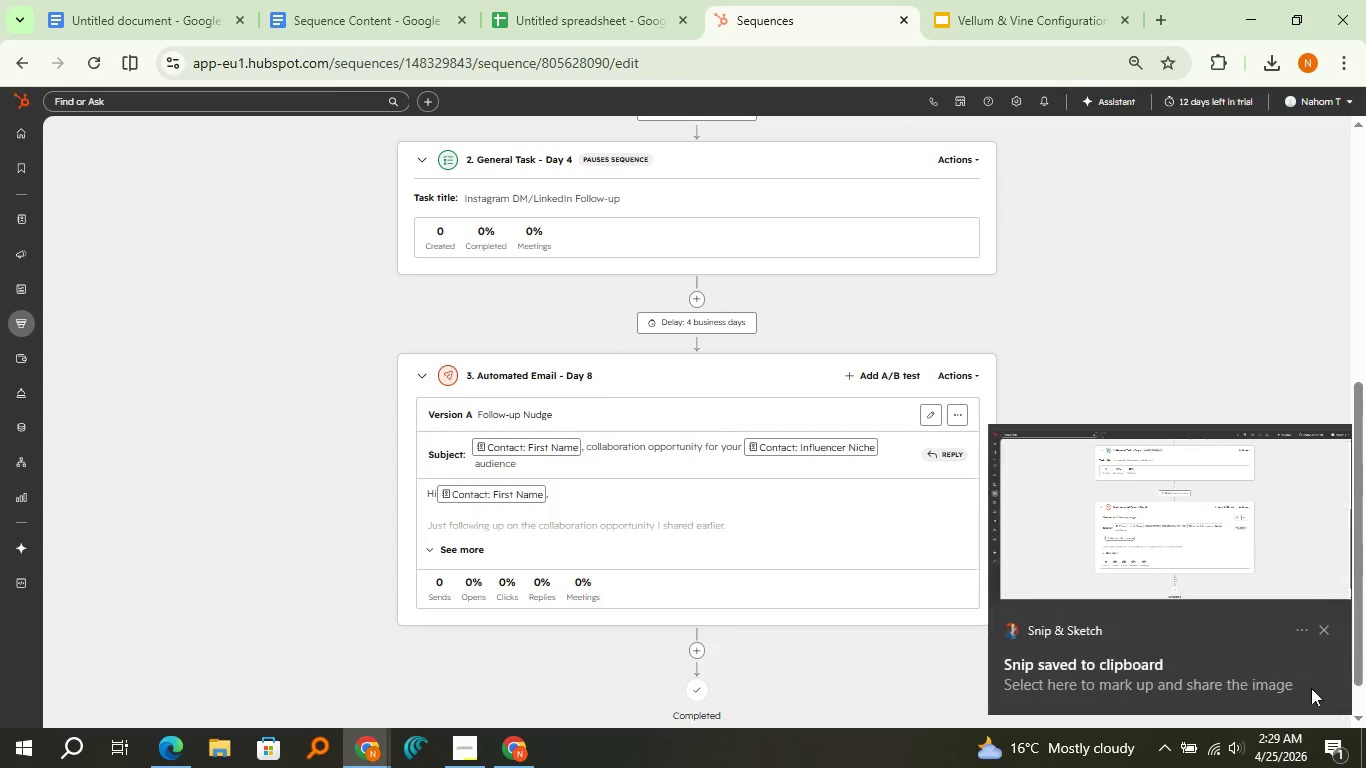 
left_click([1219, 571])
 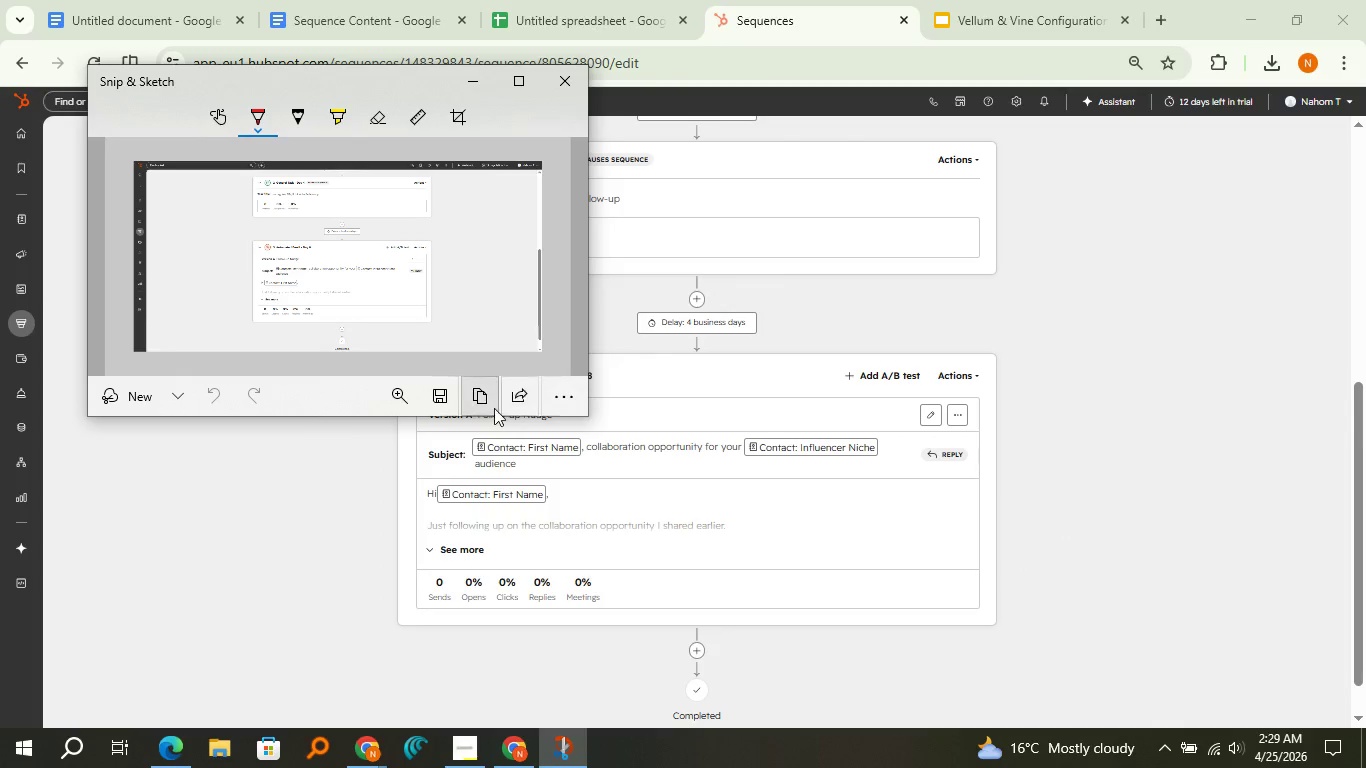 
left_click([483, 407])
 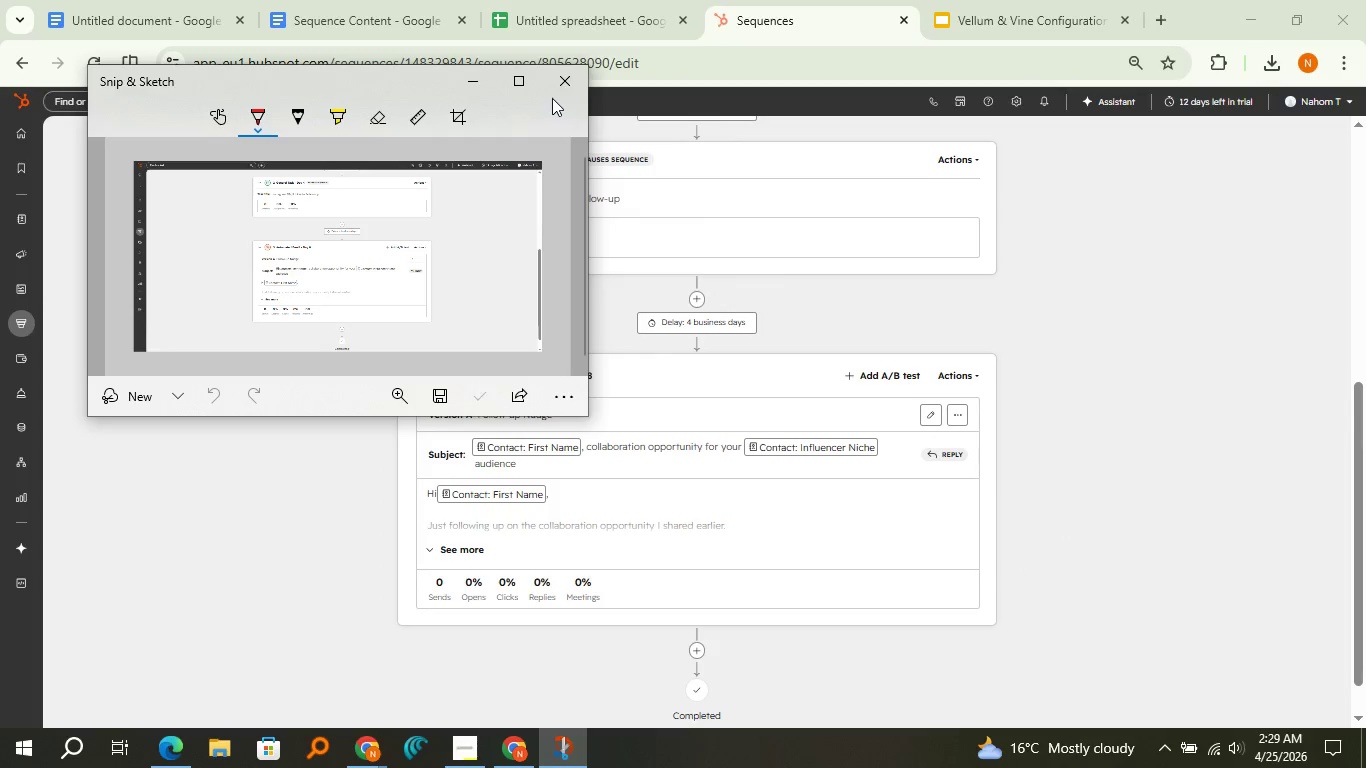 
left_click([552, 96])
 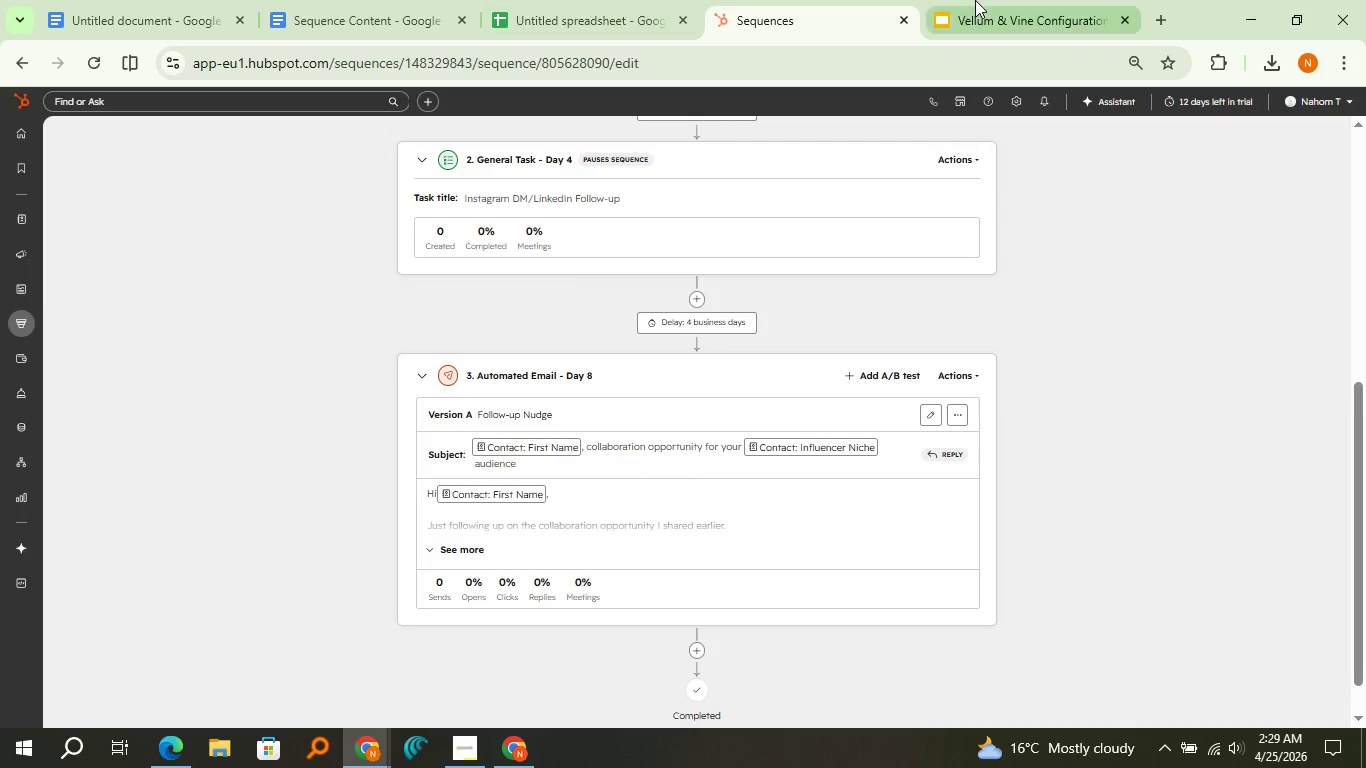 
left_click([975, 0])
 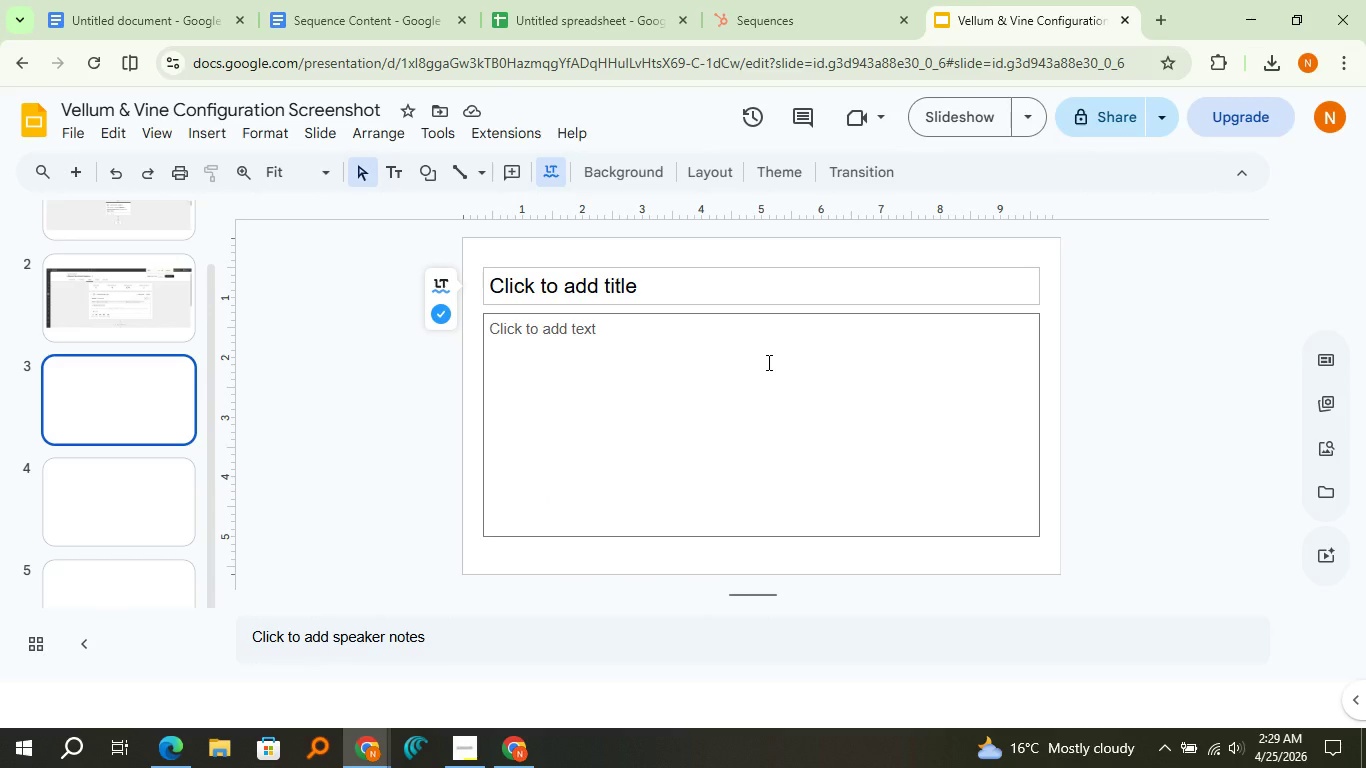 
key(Control+V)
 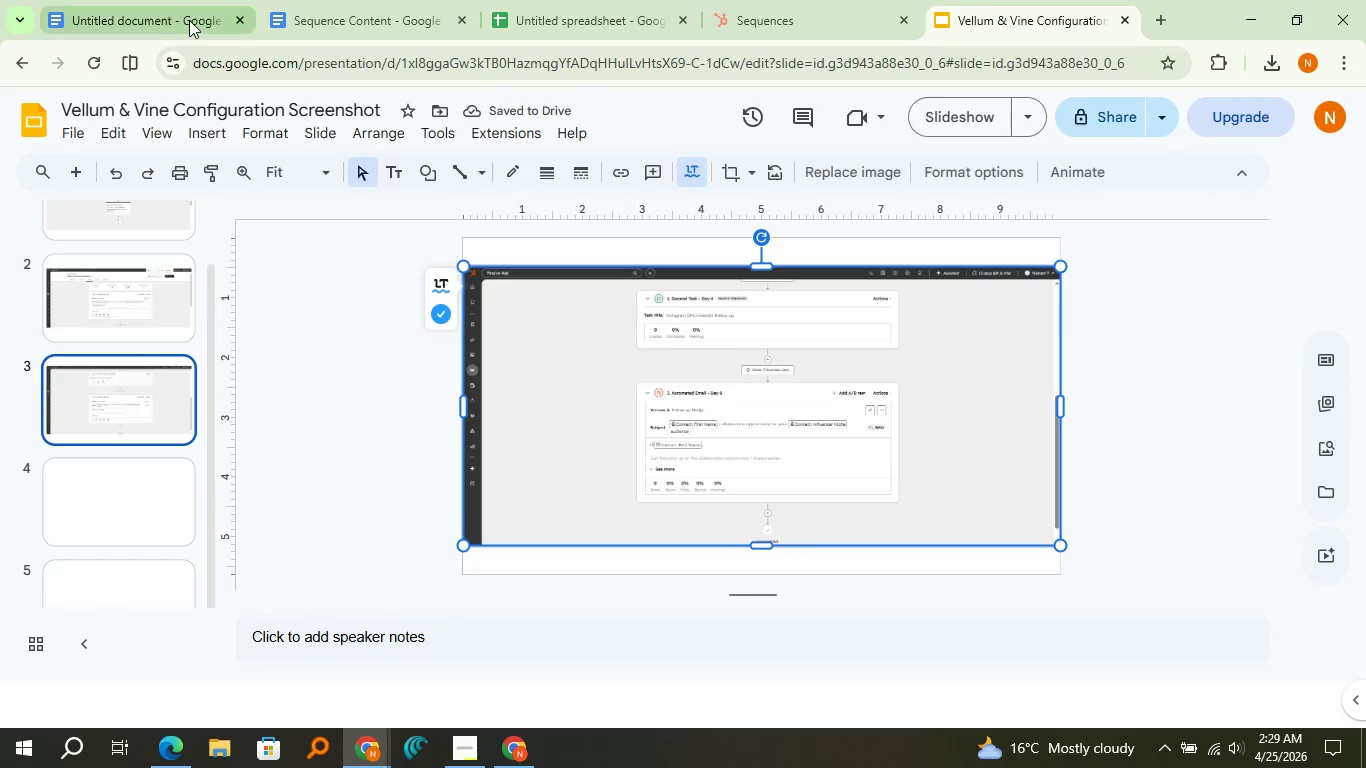 
left_click([189, 19])
 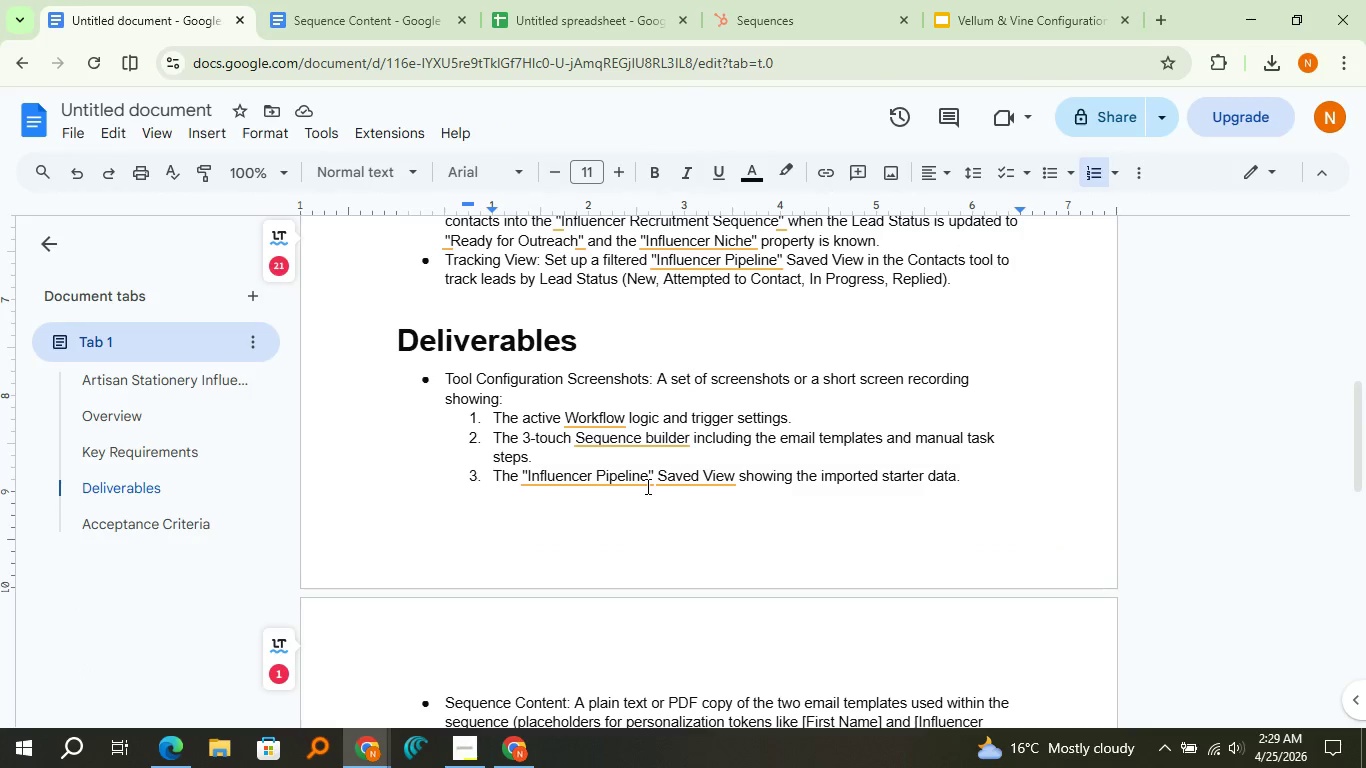 
scroll: coordinate [646, 486], scroll_direction: down, amount: 1.0
 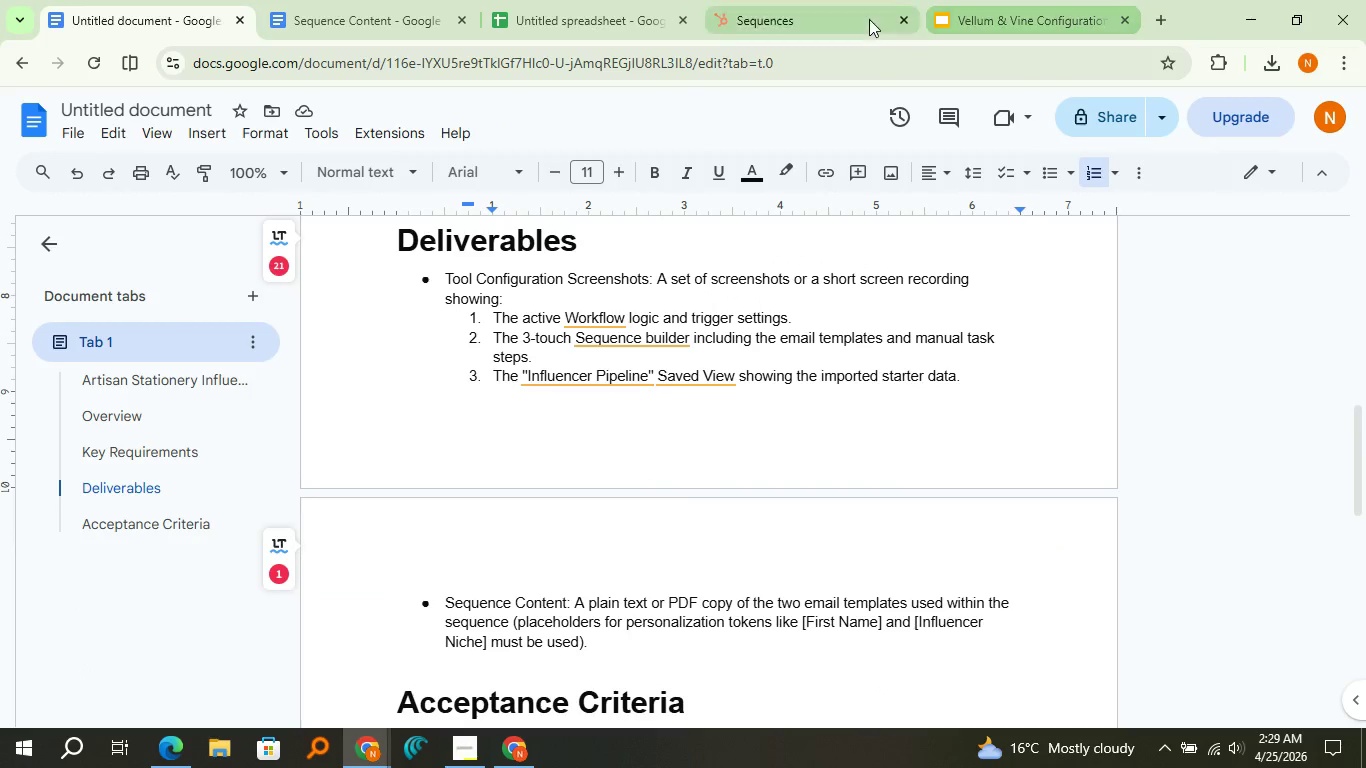 
left_click([843, 7])
 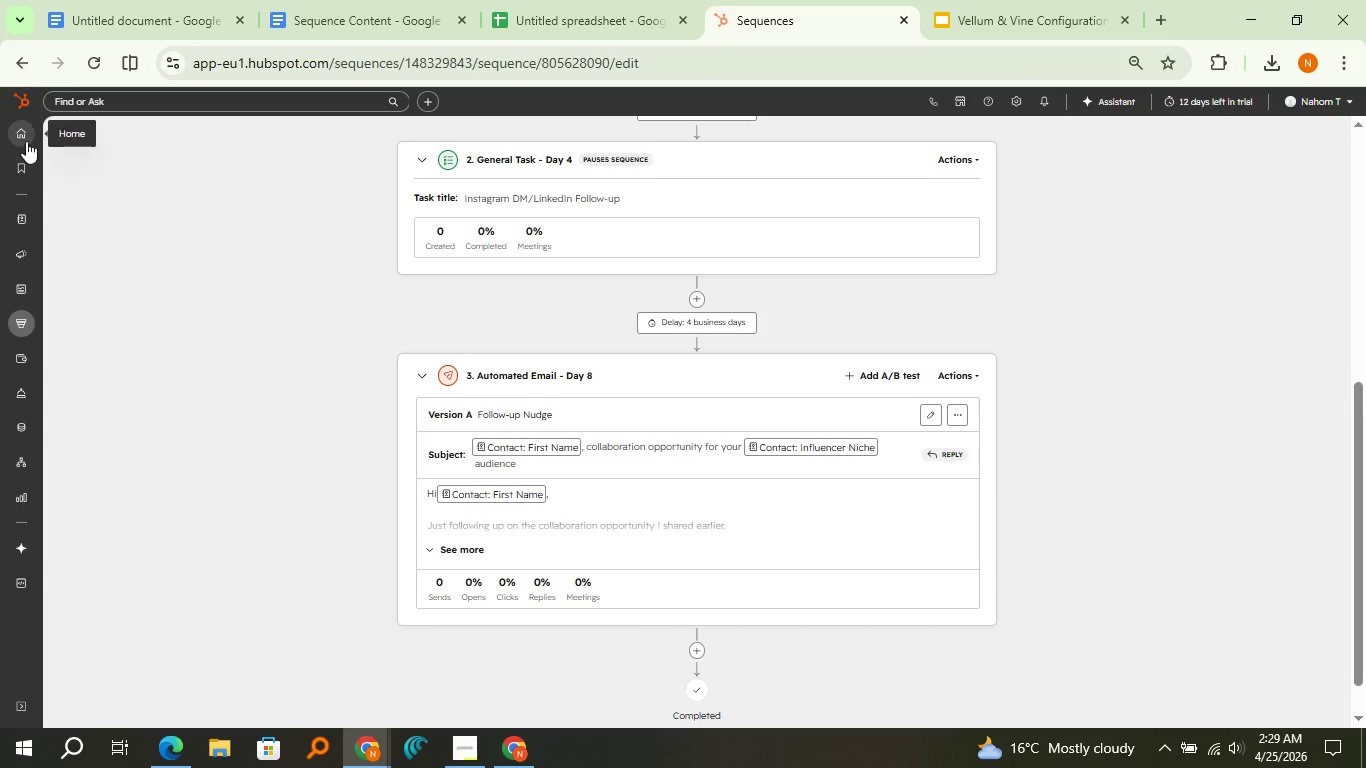 
left_click([26, 139])
 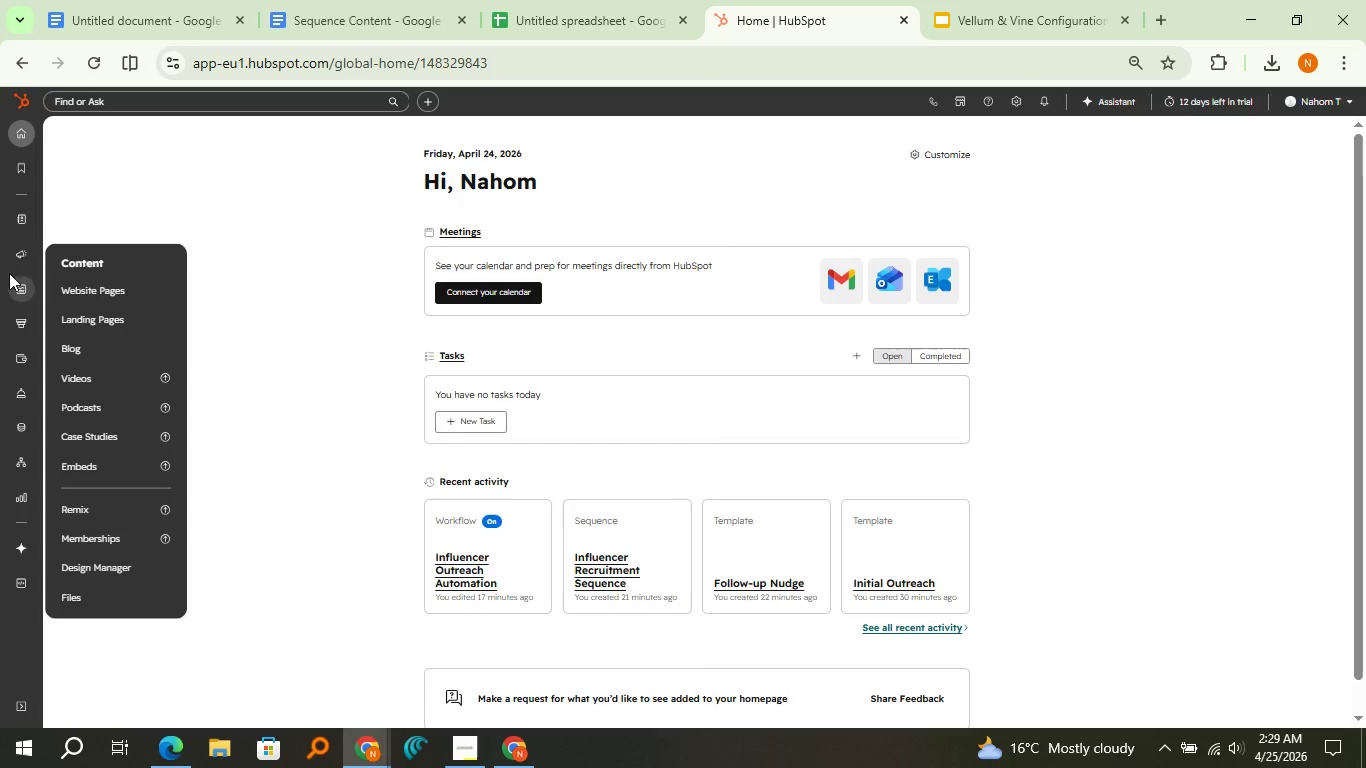 
wait(5.81)
 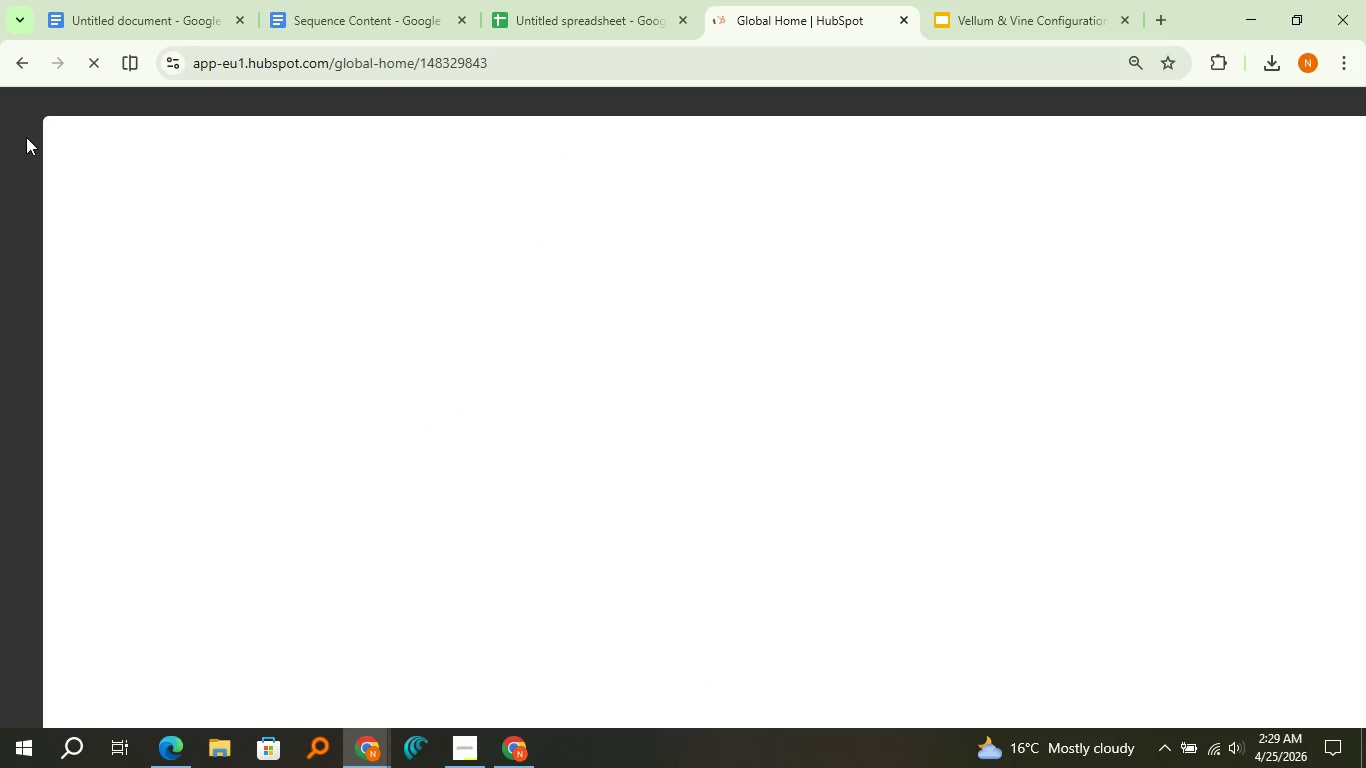 
left_click([81, 225])
 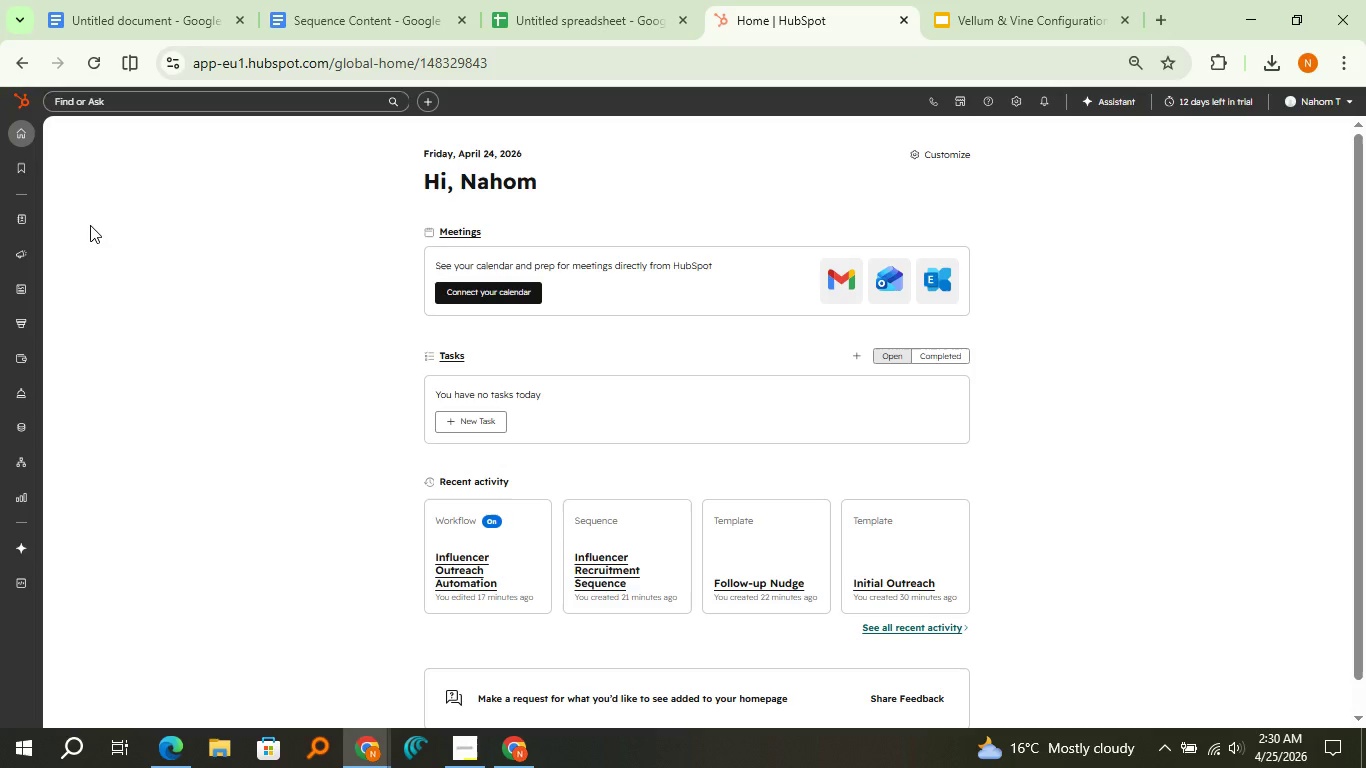 
wait(7.62)
 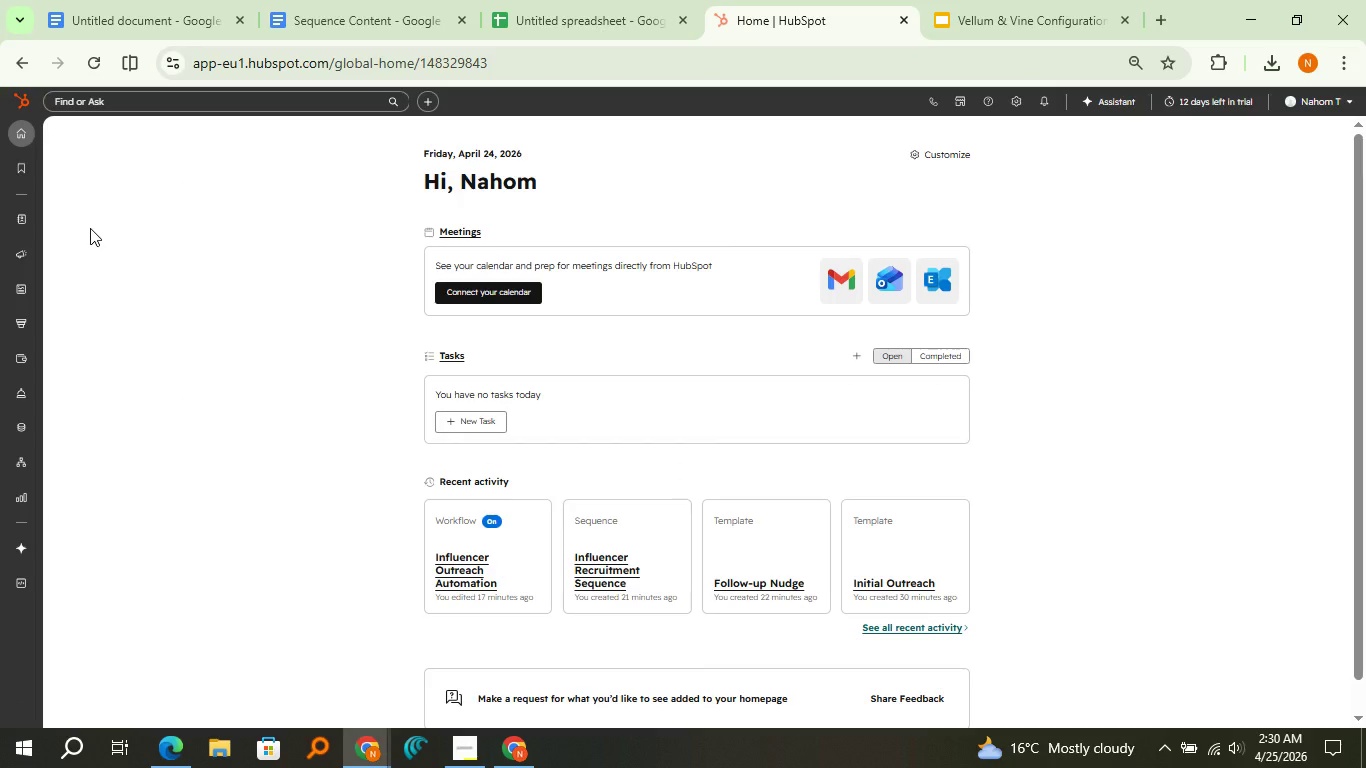 
left_click([65, 218])
 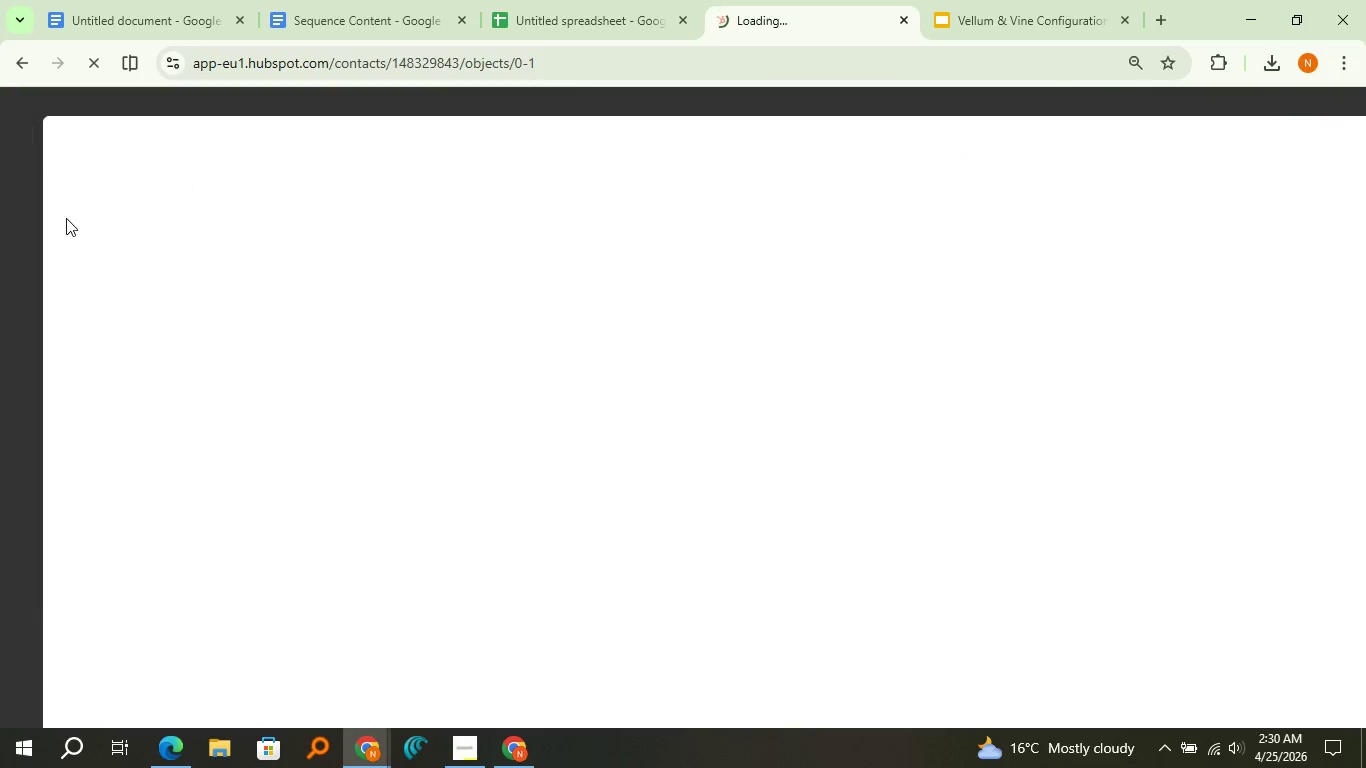 
wait(8.65)
 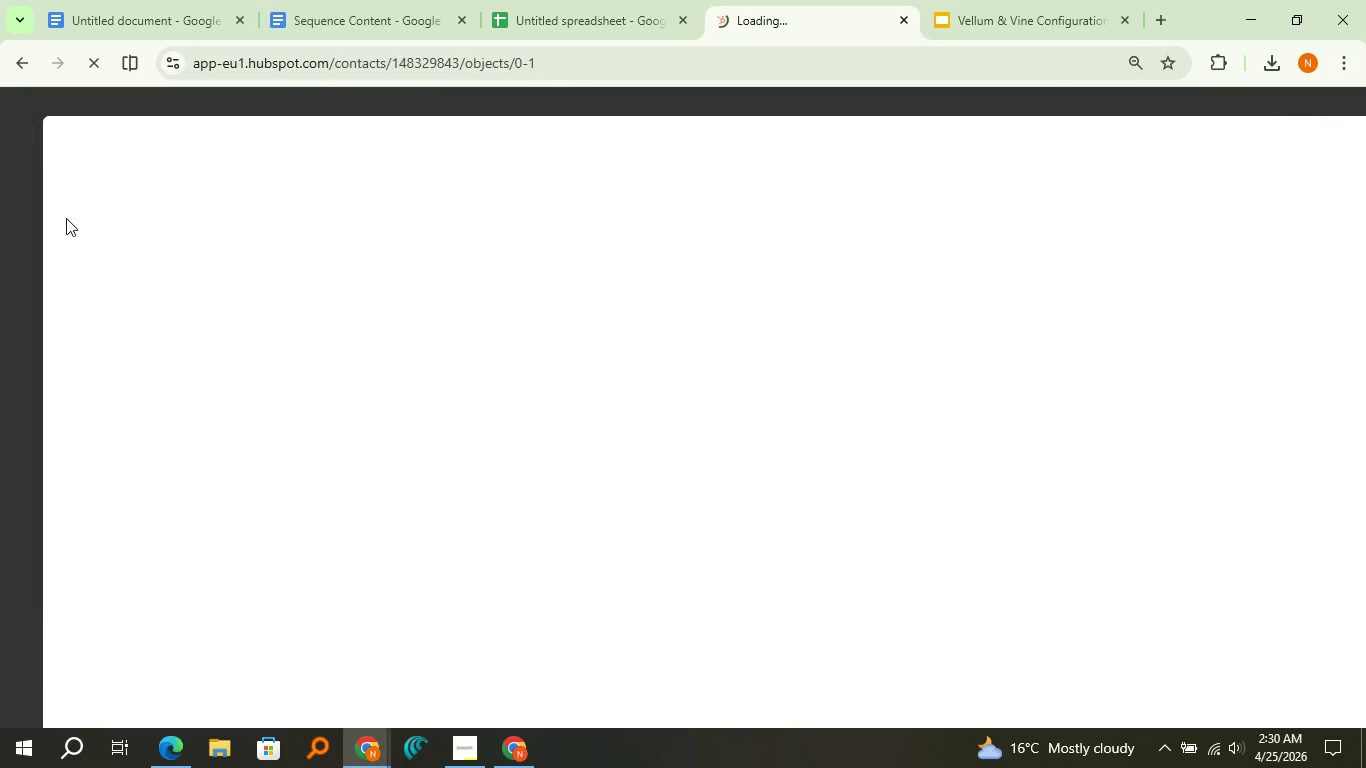 
mouse_move([-8, 483])
 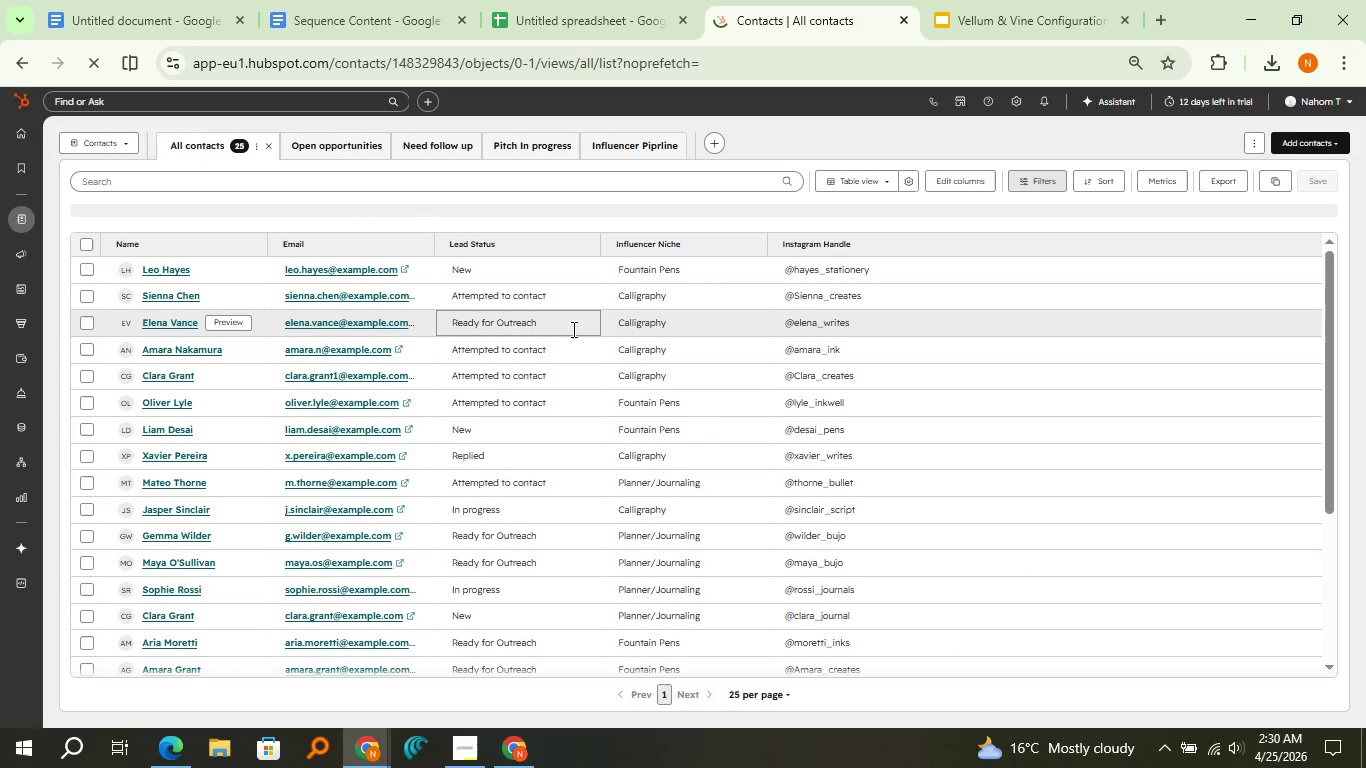 
mouse_move([1337, 8])
 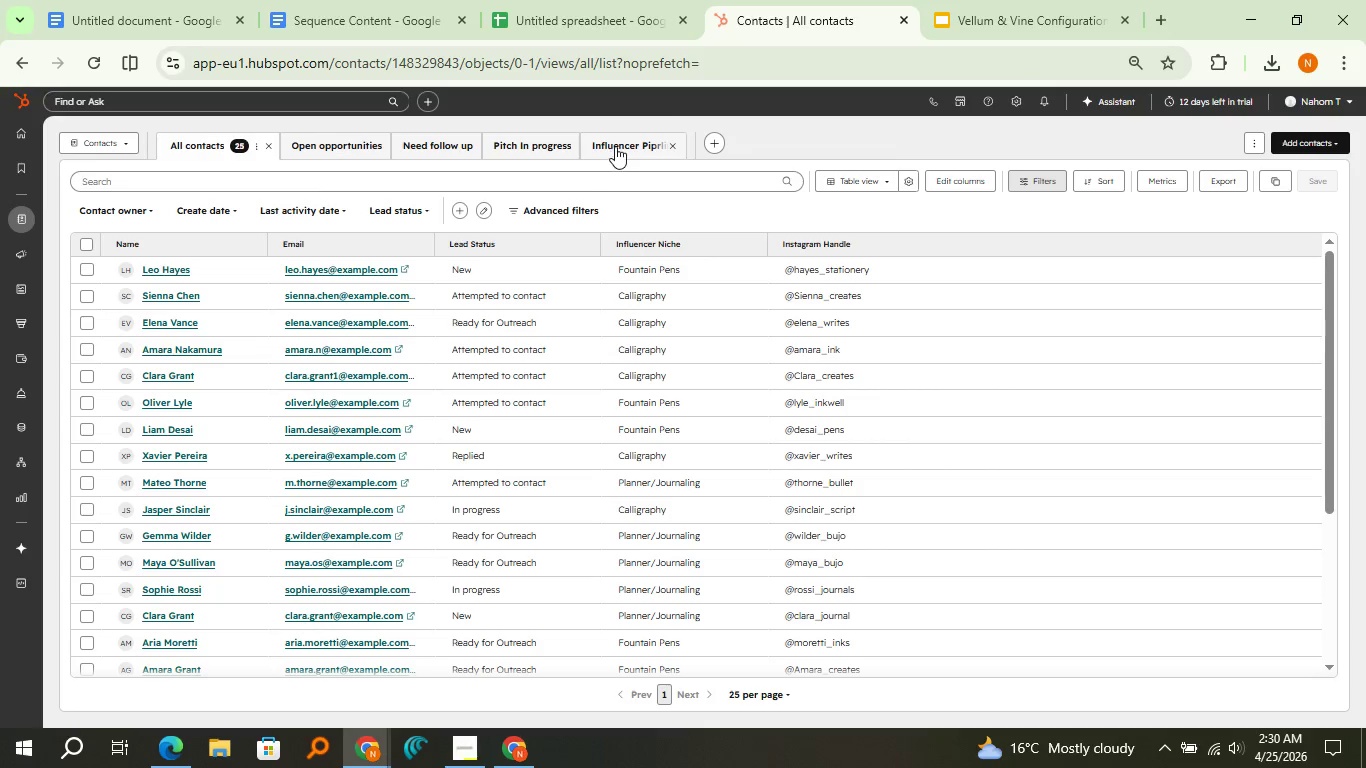 
left_click([615, 146])
 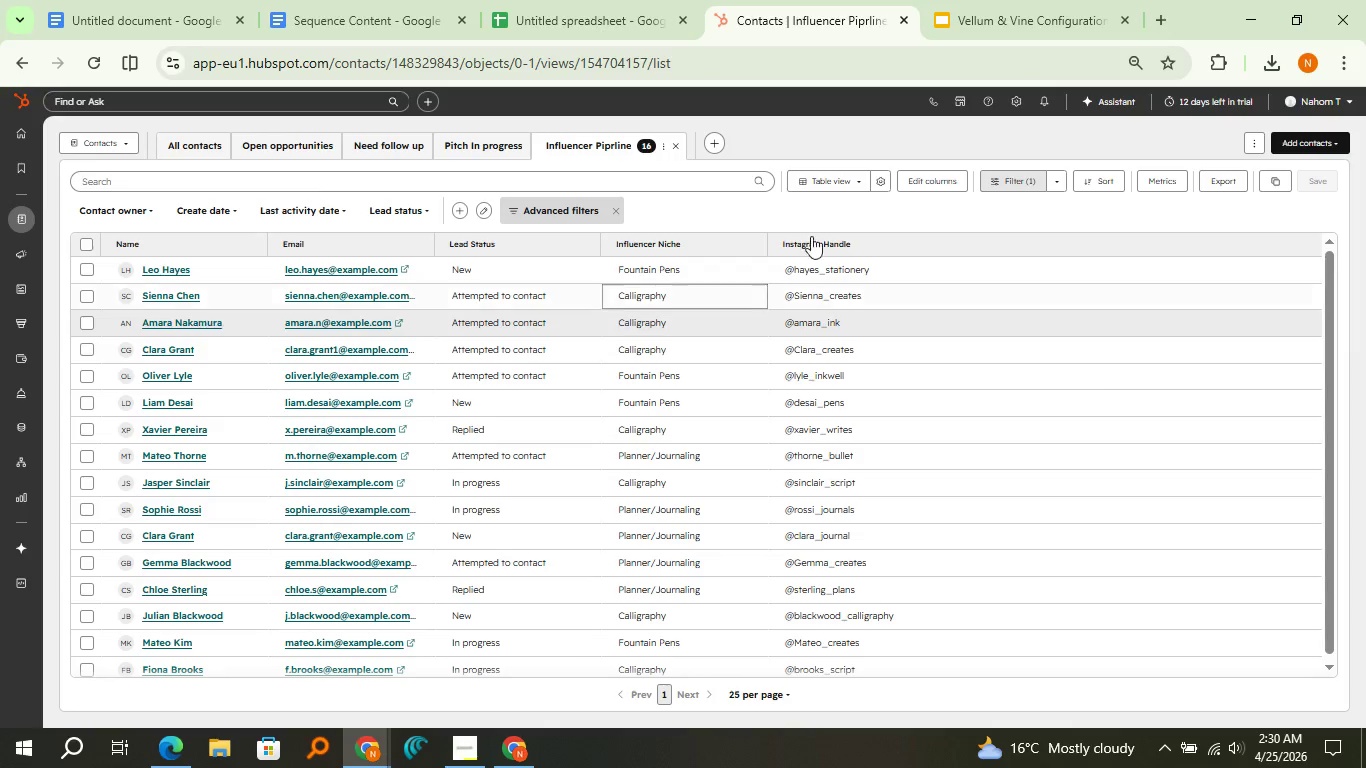 
wait(5.83)
 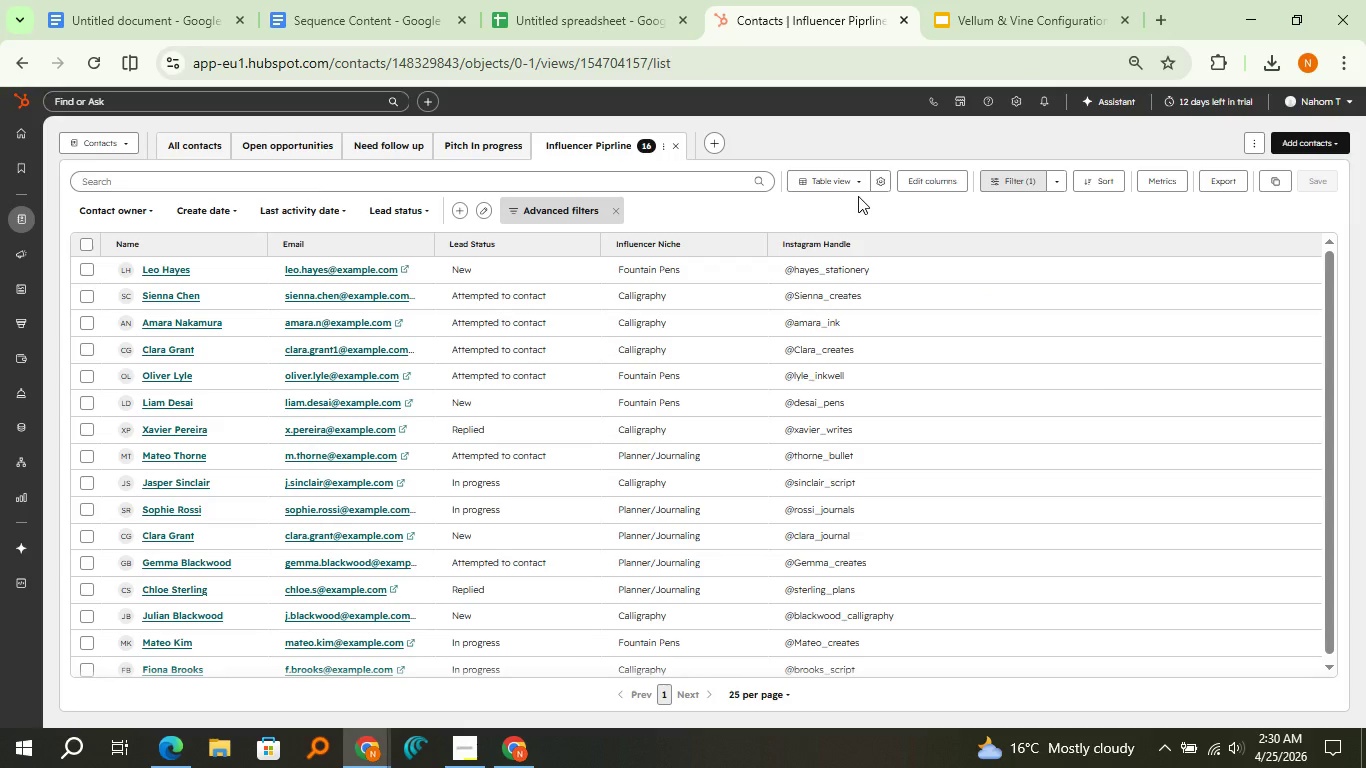 
key(Meta+Shift+S)
 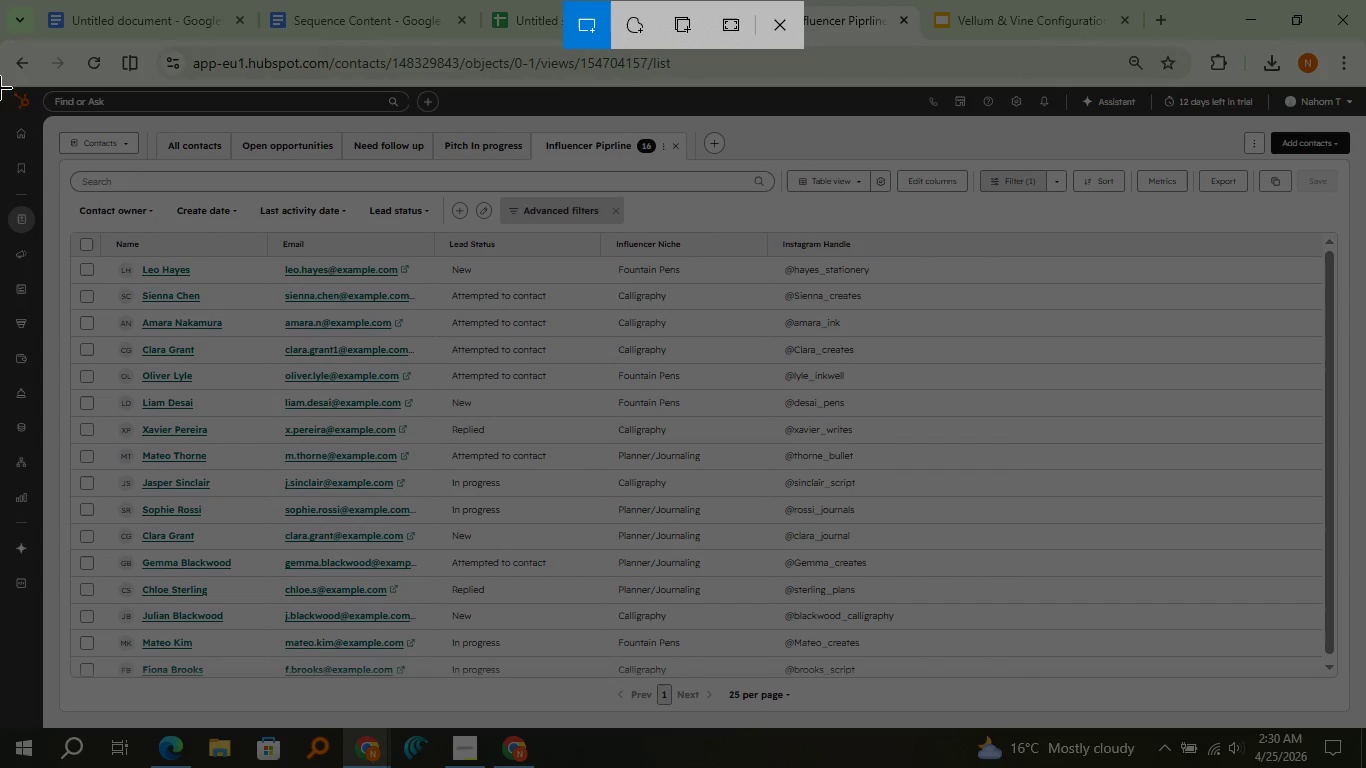 
left_click_drag(start_coordinate=[0, 88], to_coordinate=[1365, 726])
 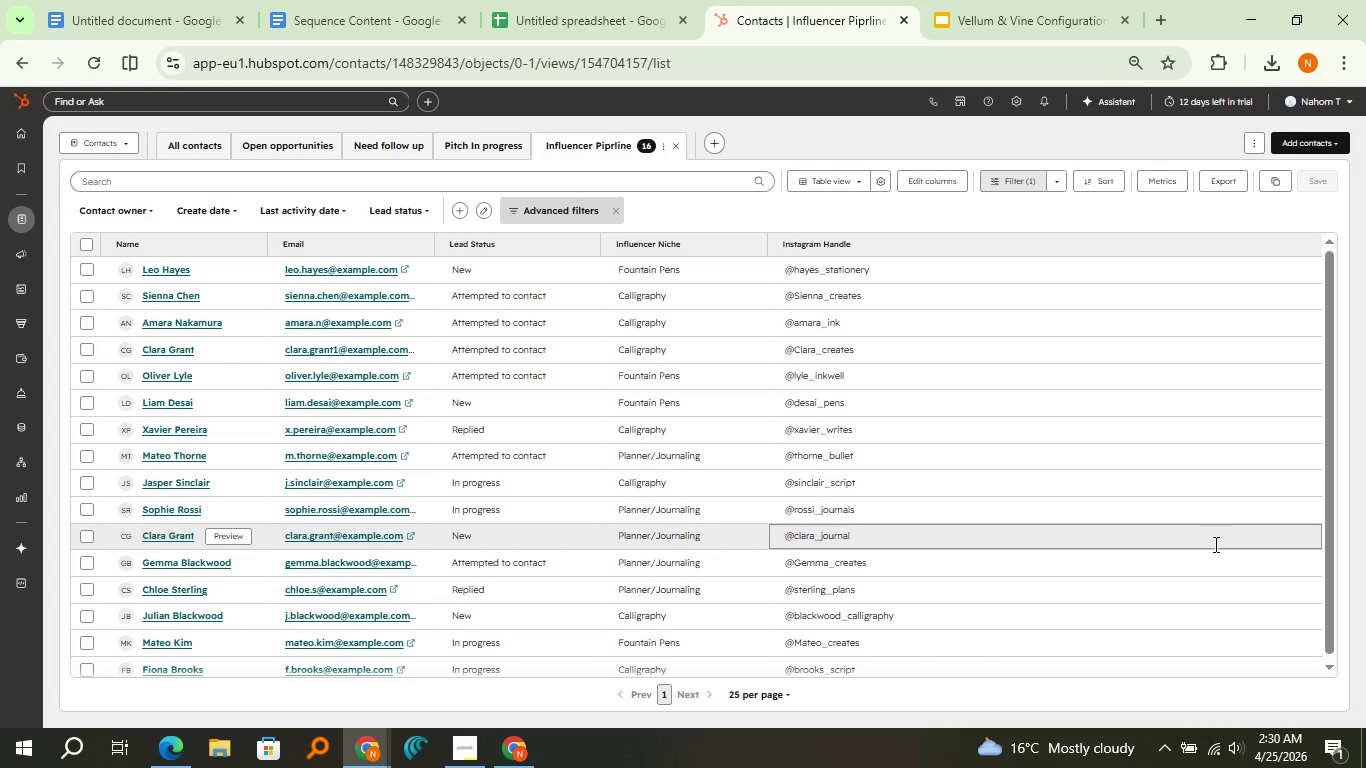 
left_click([1214, 544])
 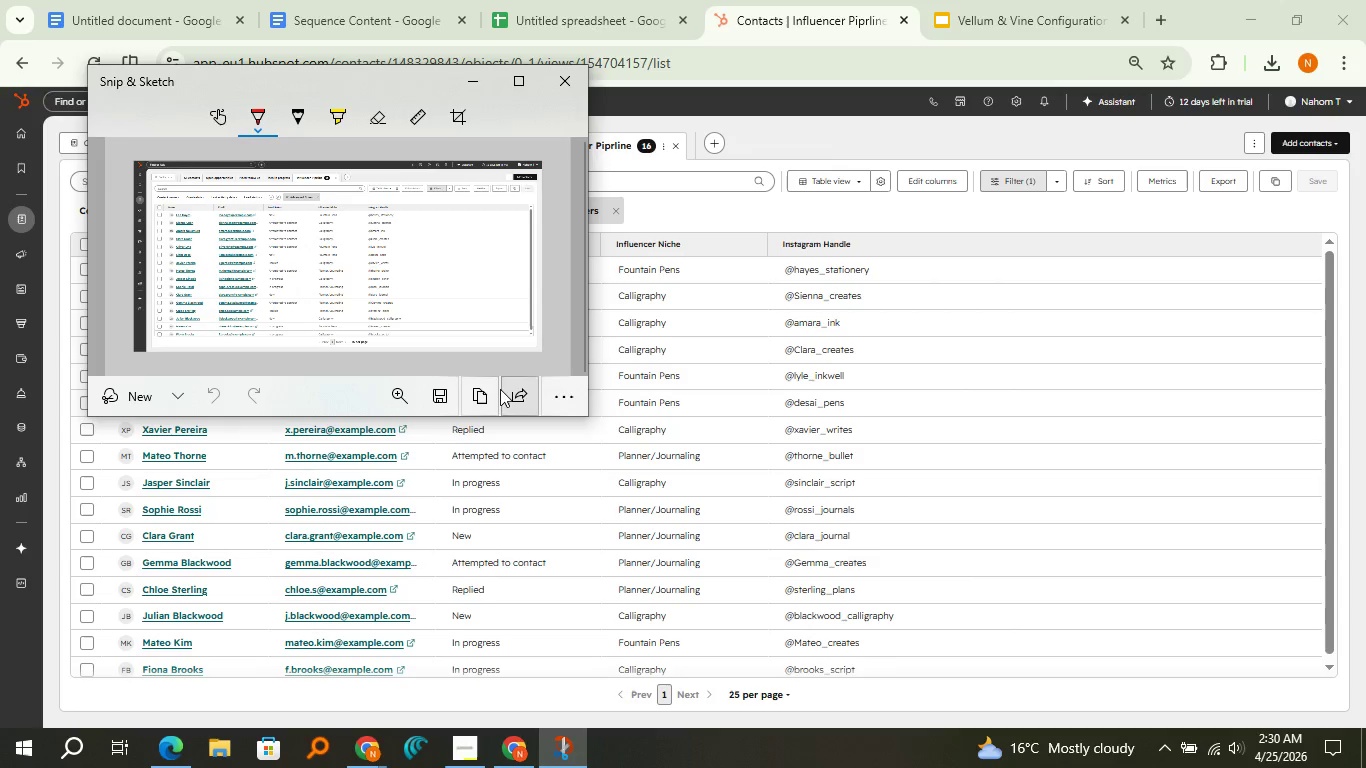 
left_click([484, 387])
 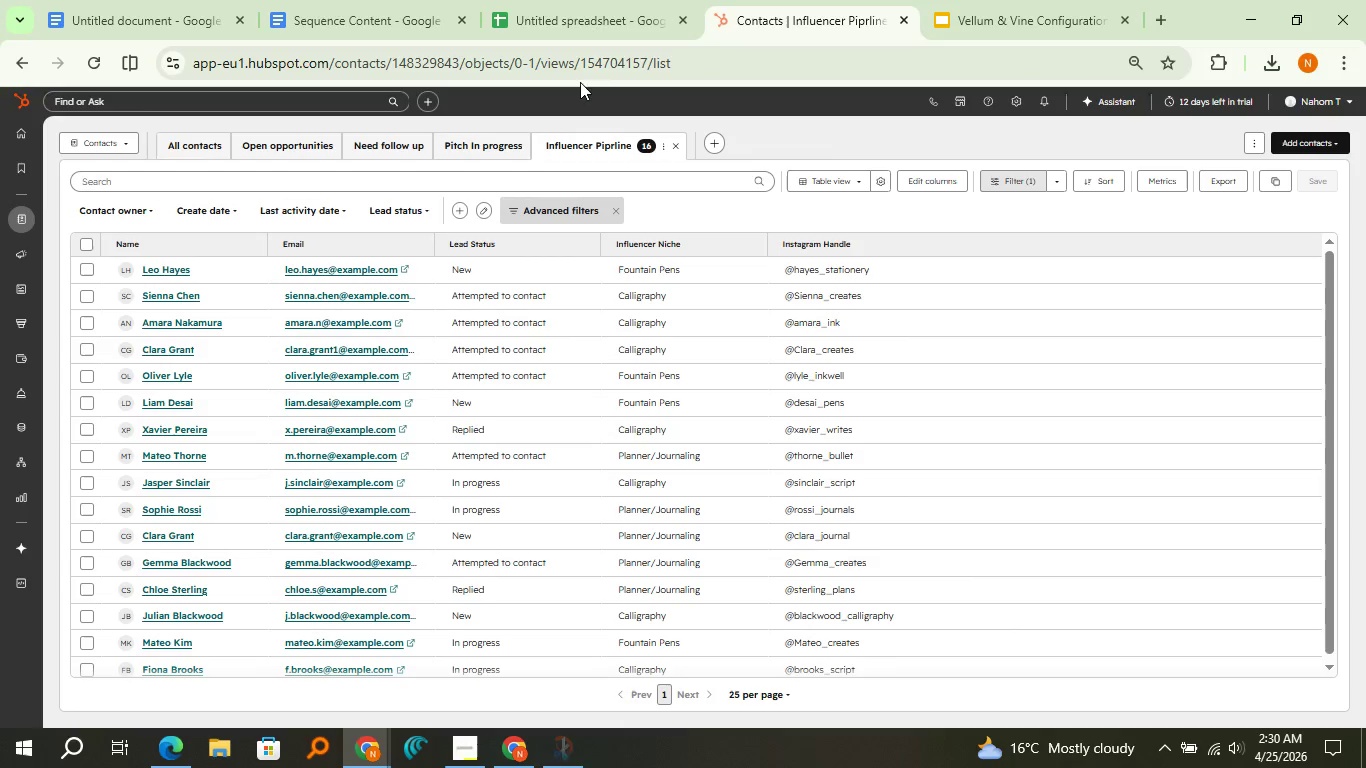 
left_click([962, 5])
 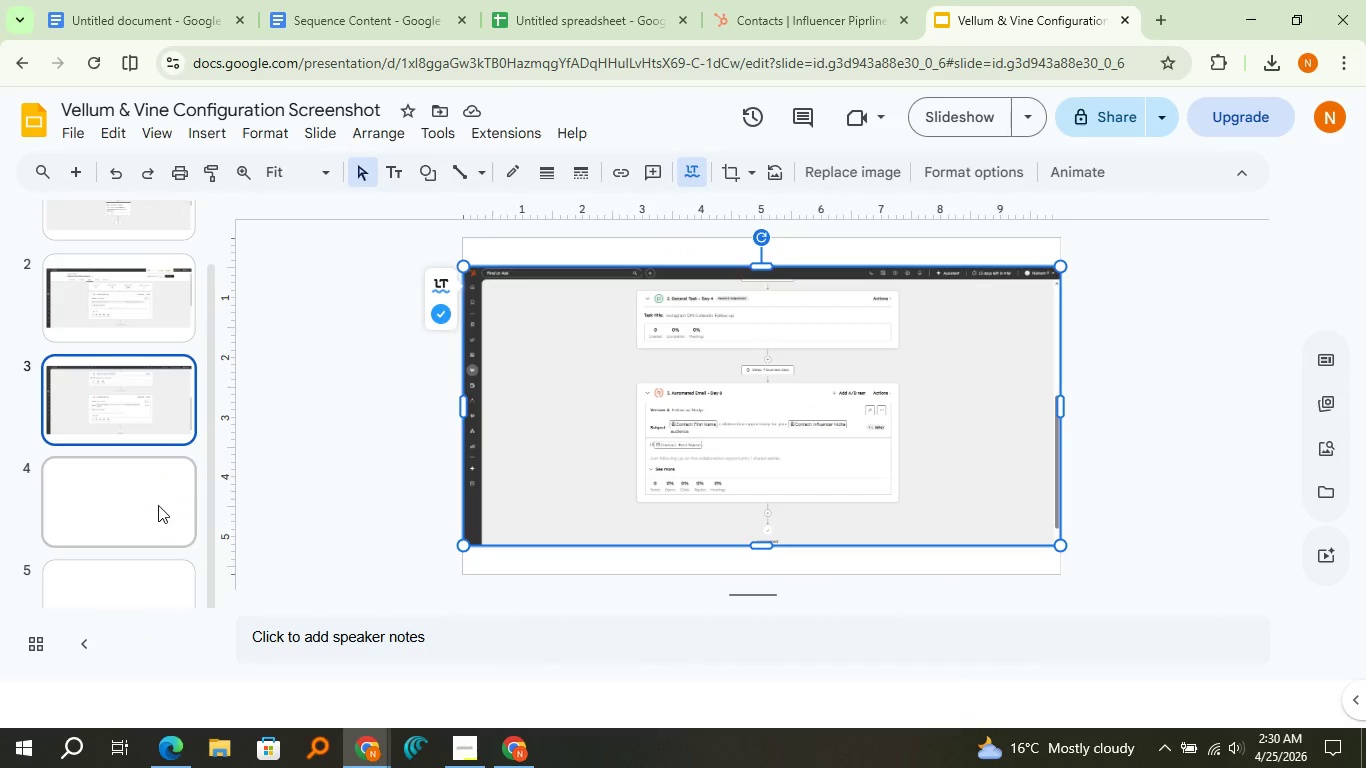 
left_click([158, 505])
 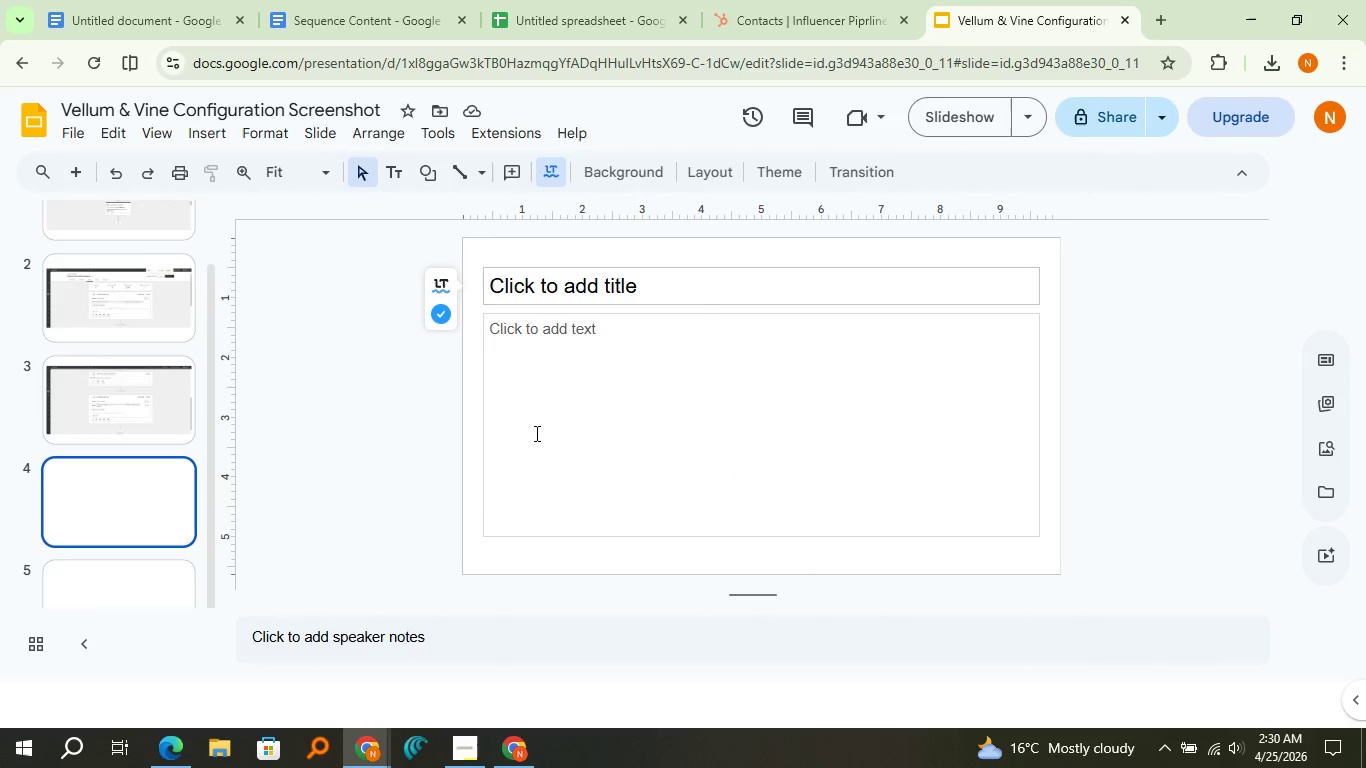 
key(Control+V)
 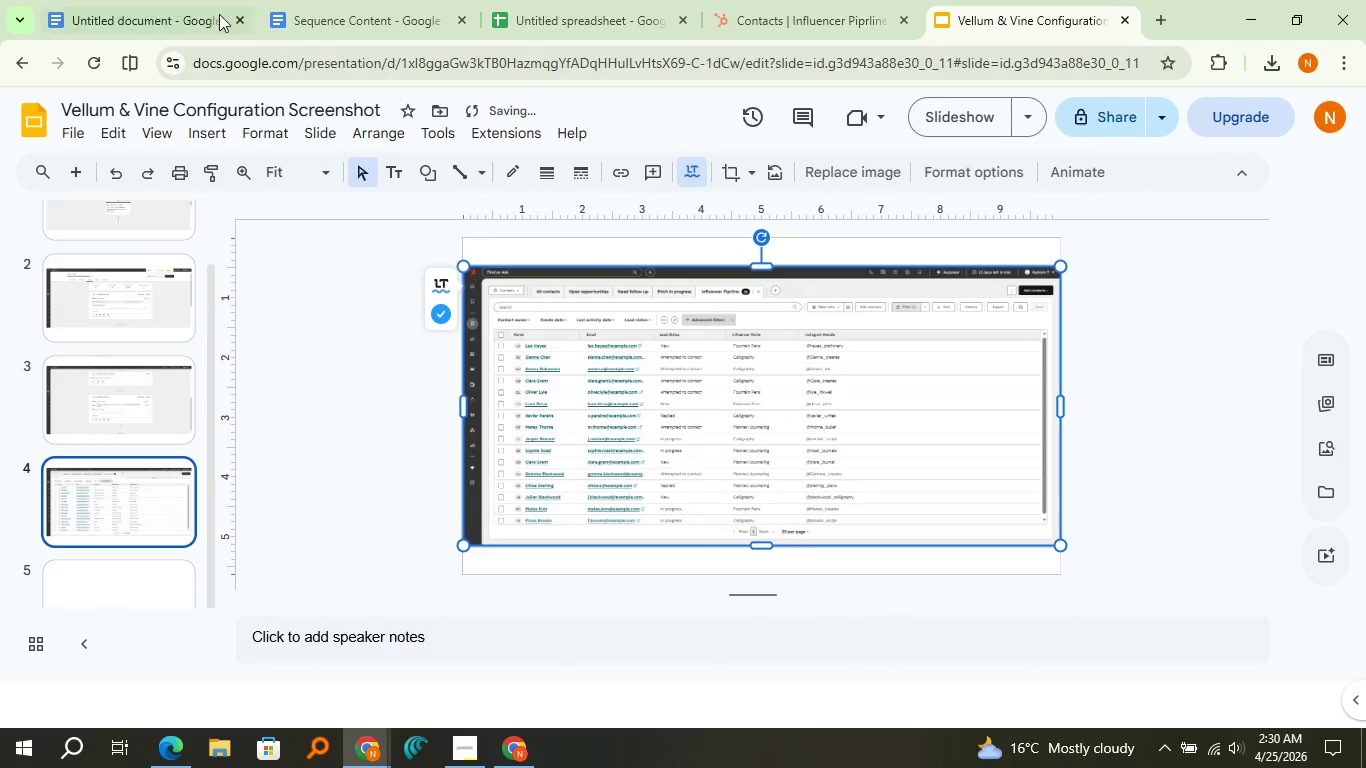 
left_click([199, 1])
 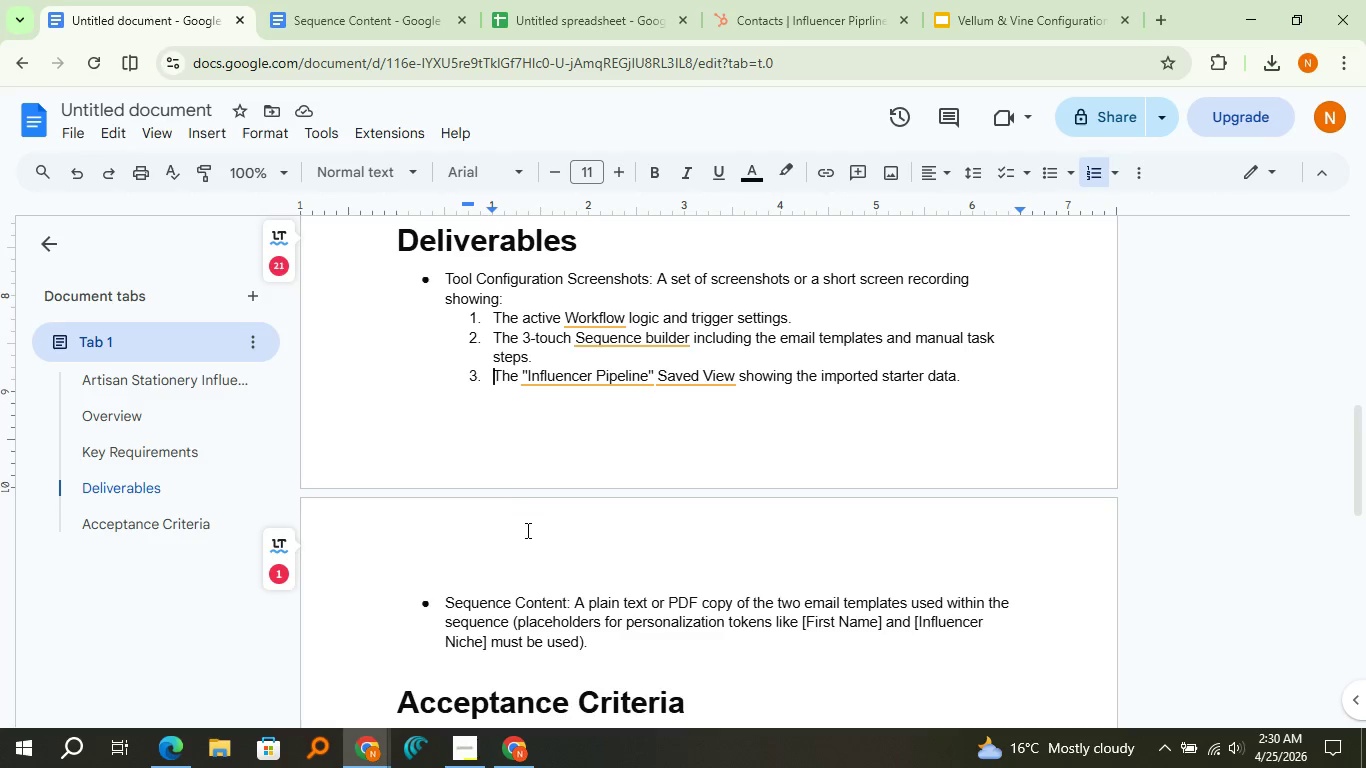 
mouse_move([811, 1])
 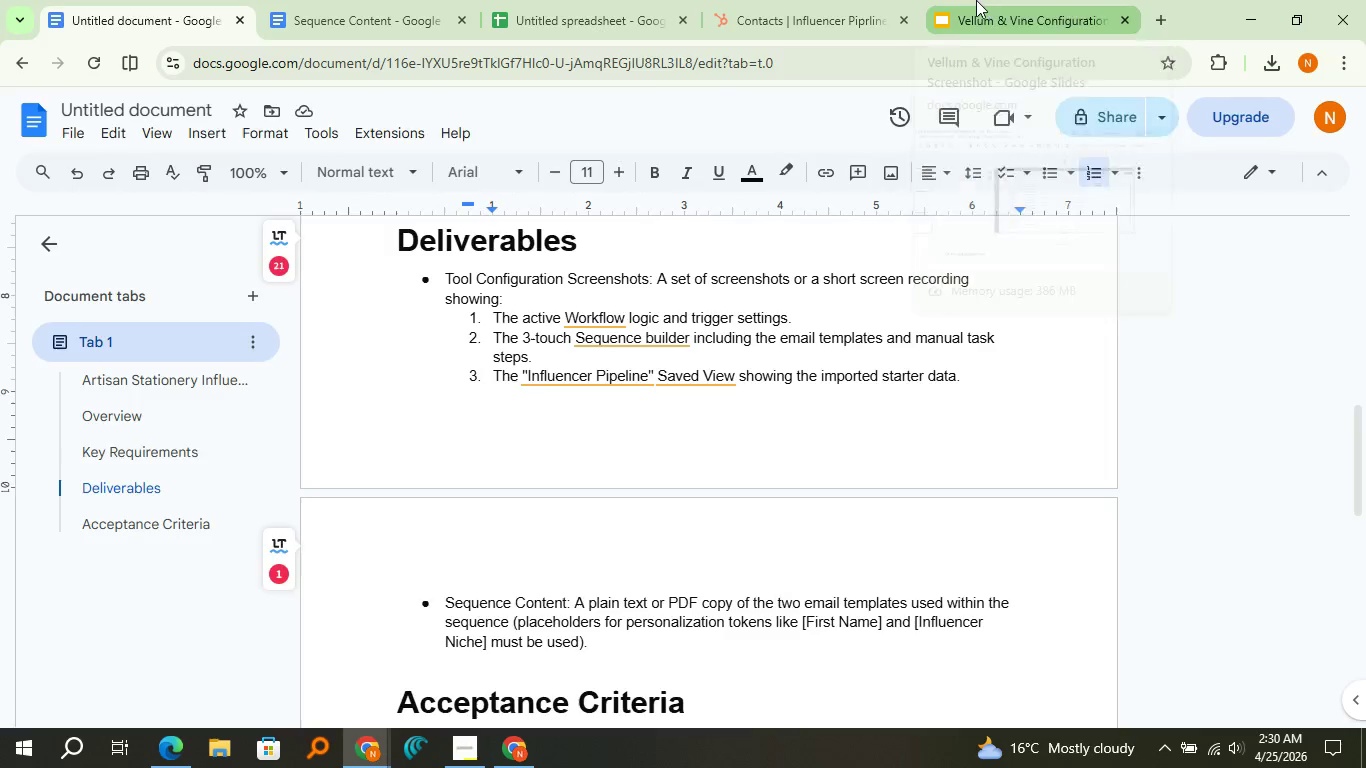 
left_click([985, 0])
 